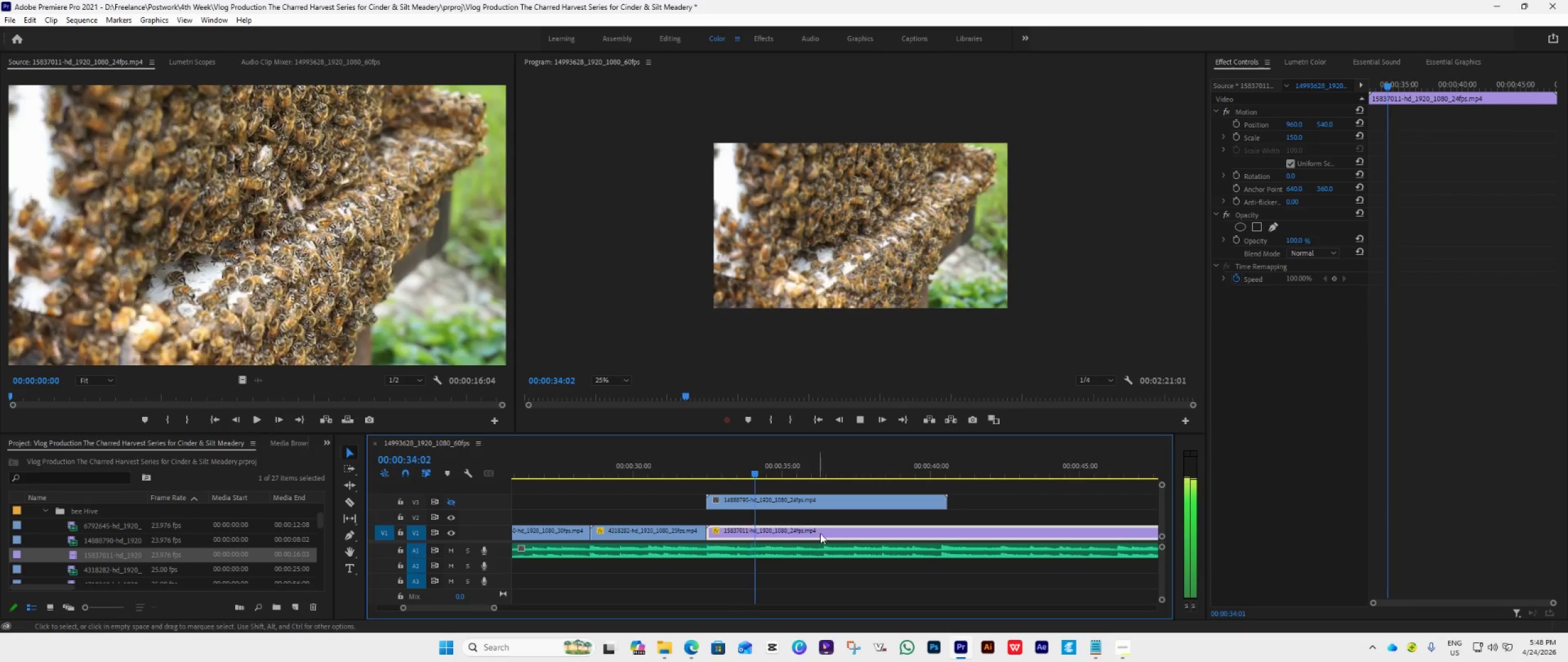 
scroll: coordinate [839, 560], scroll_direction: down, amount: 4.0
 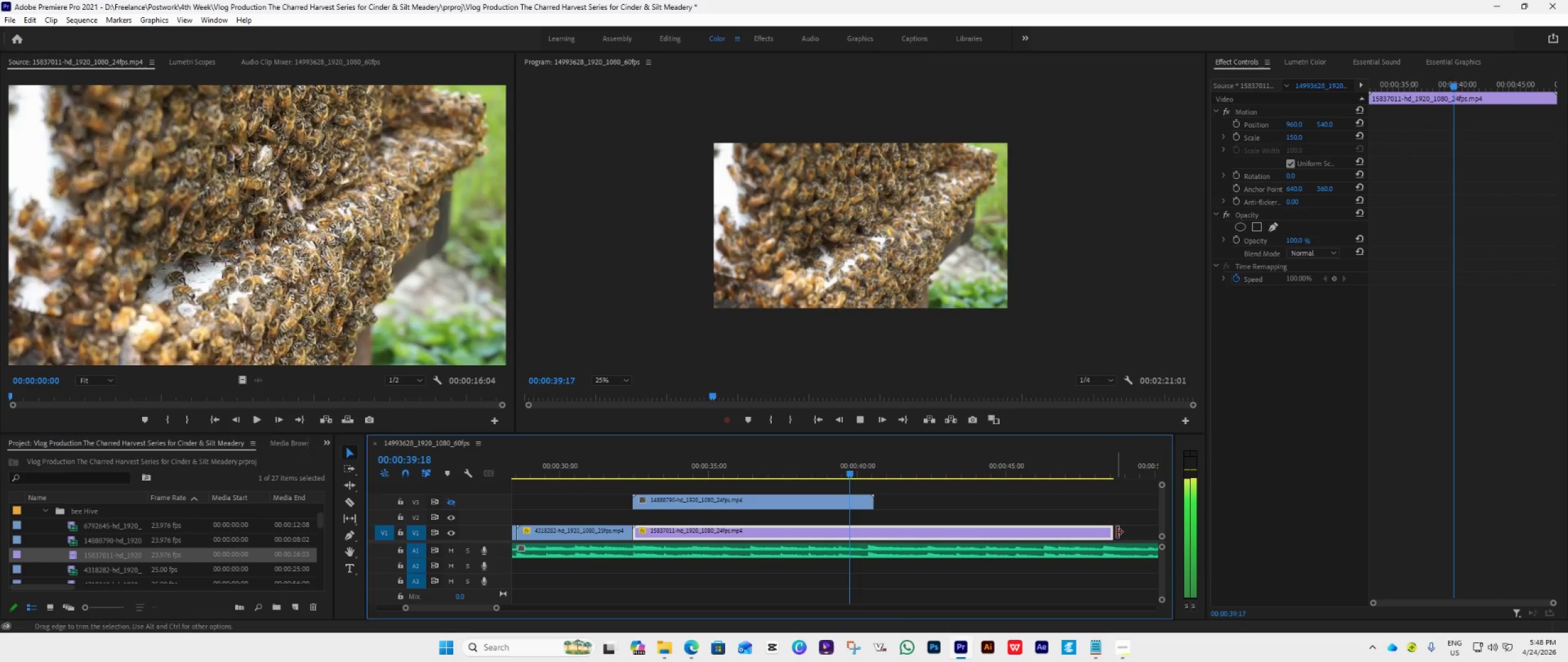 
key(Space)
 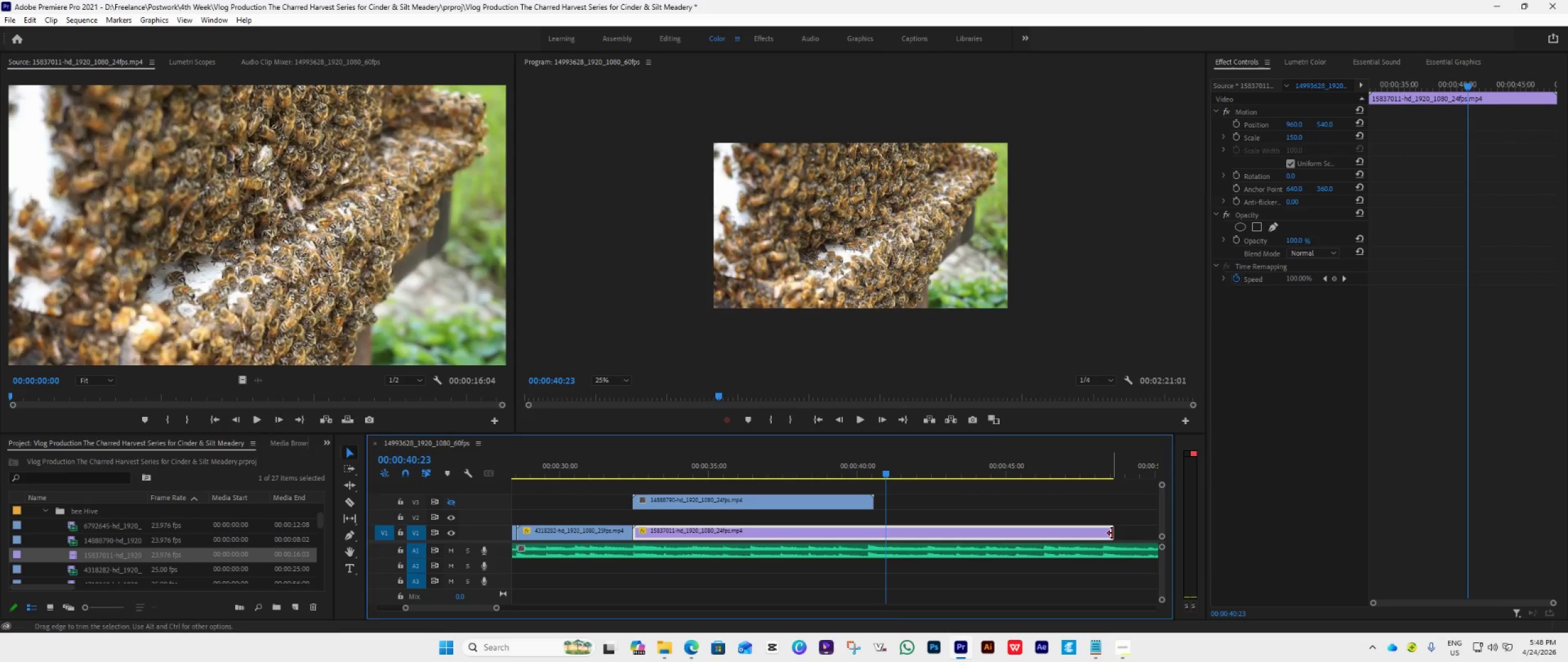 
left_click_drag(start_coordinate=[1110, 533], to_coordinate=[866, 590])
 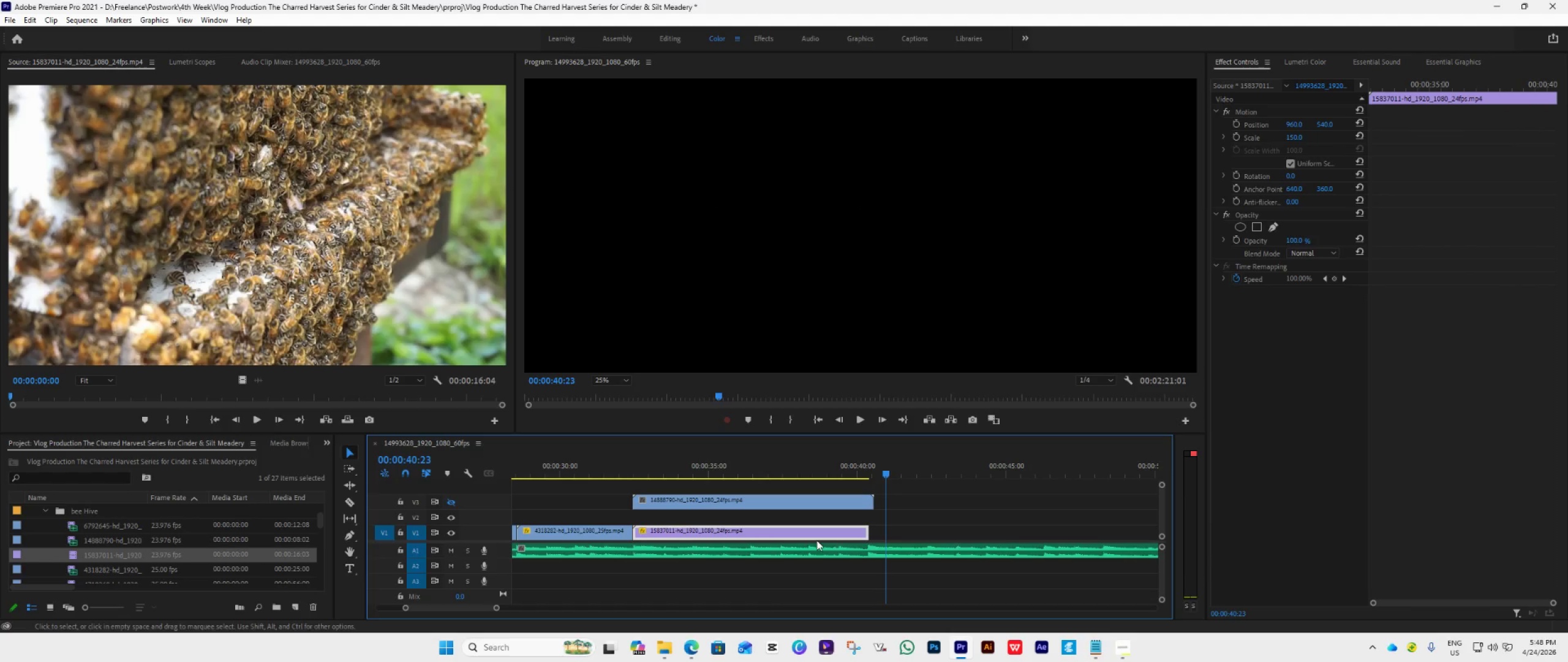 
scroll: coordinate [764, 573], scroll_direction: down, amount: 8.0
 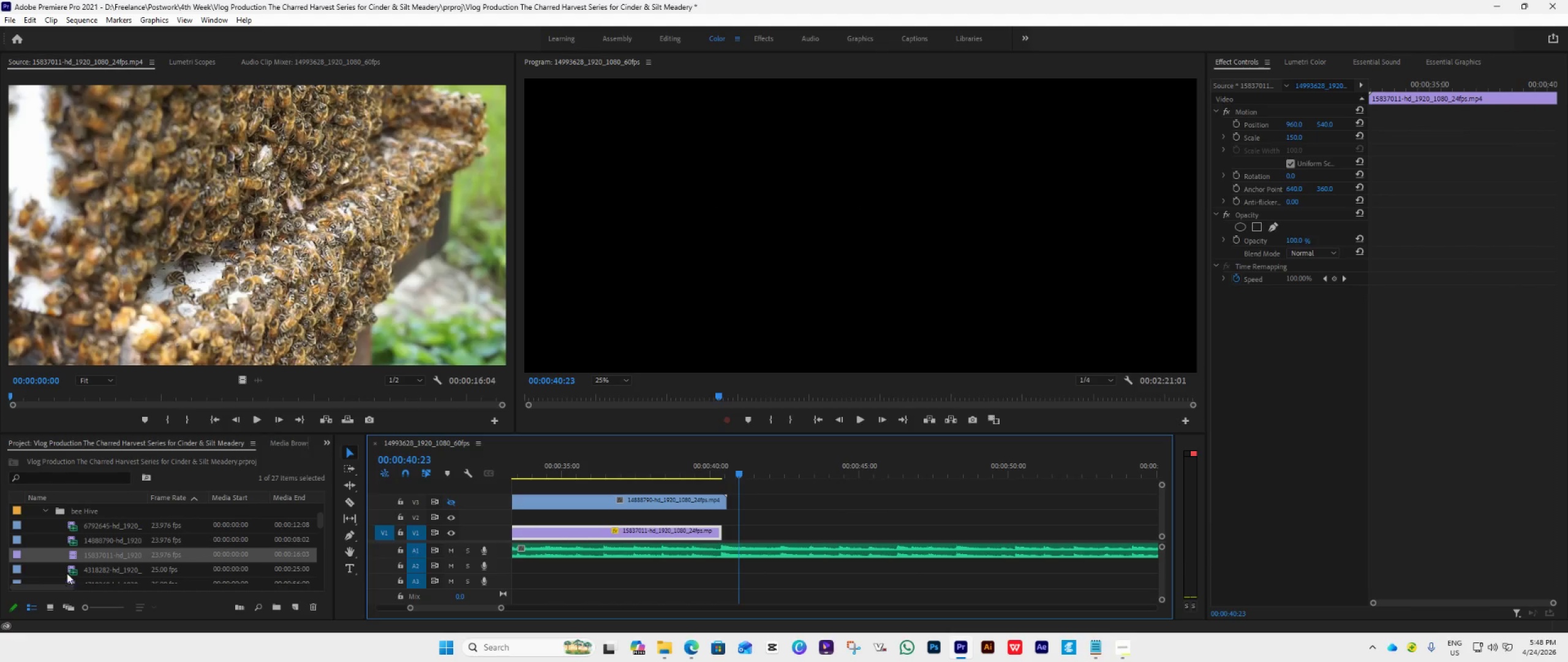 
double_click([72, 571])
 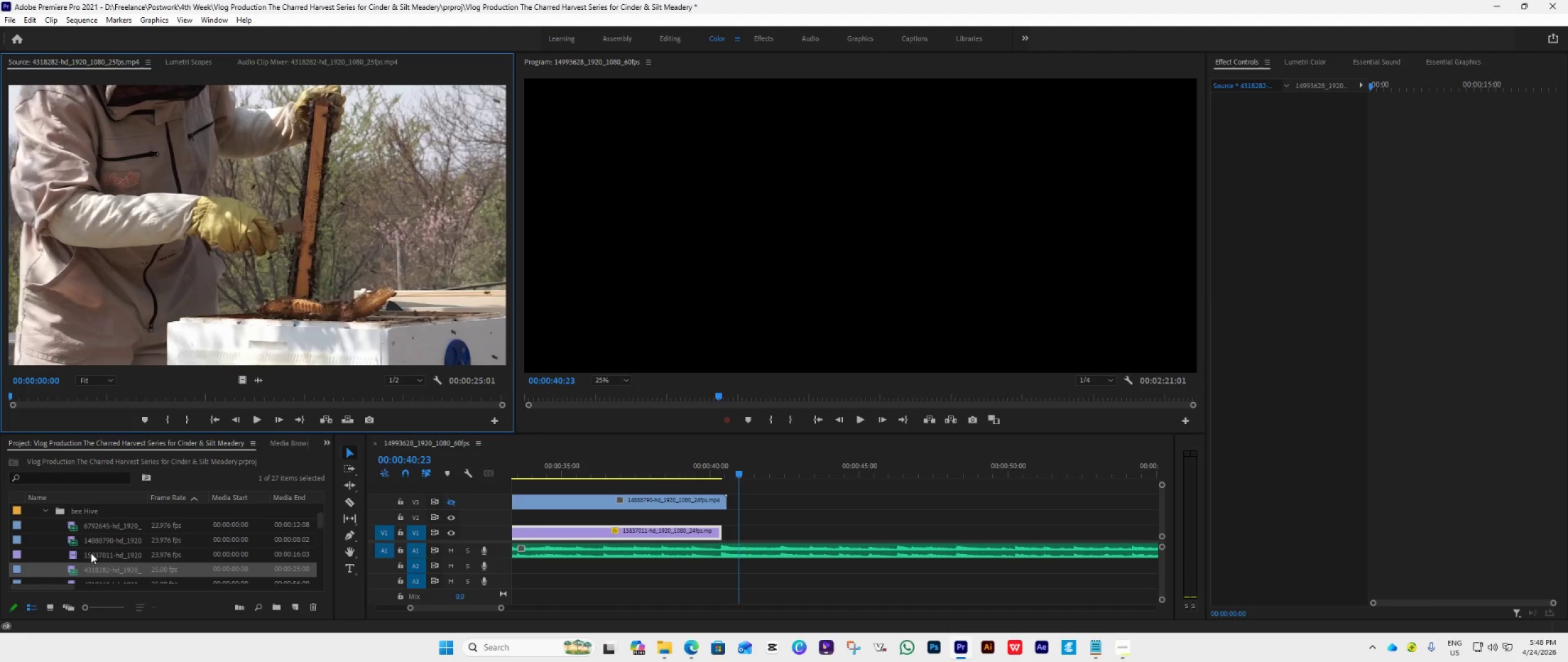 
scroll: coordinate [116, 546], scroll_direction: down, amount: 1.0
 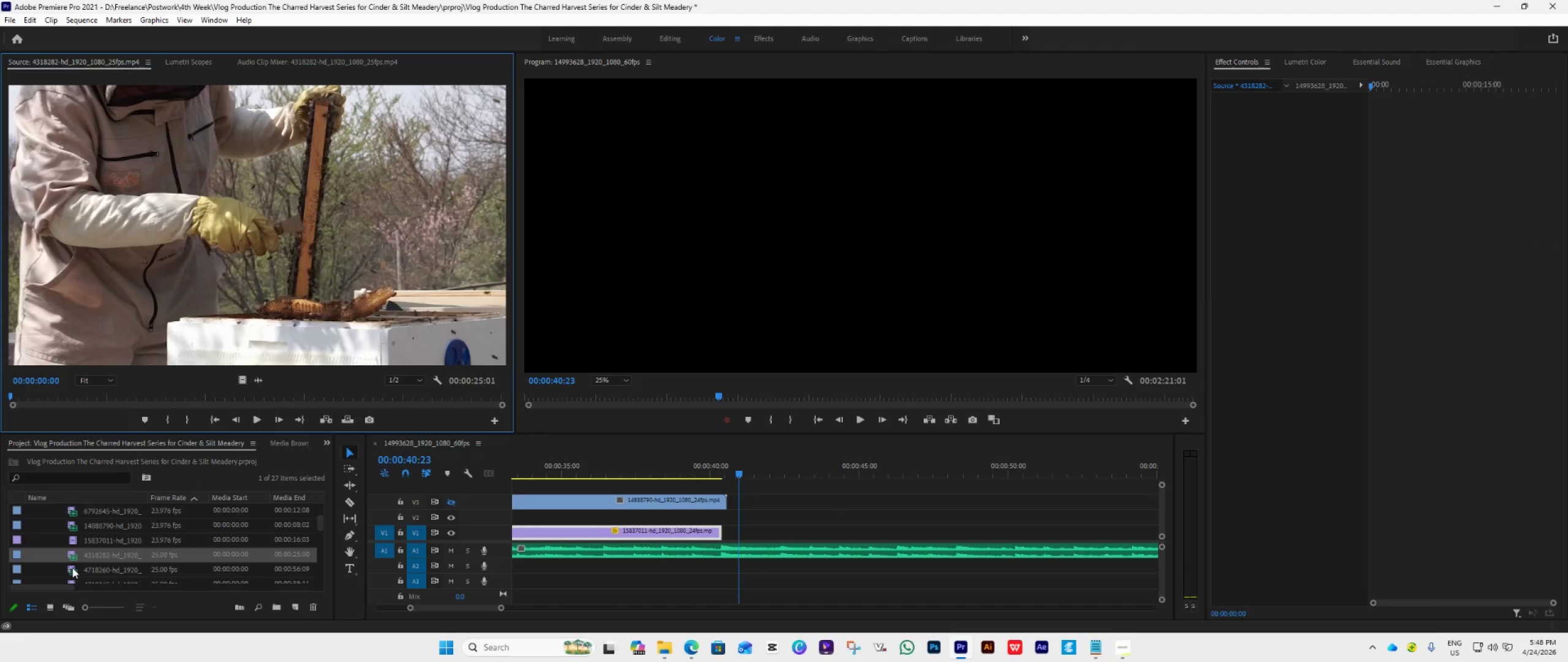 
double_click([72, 568])
 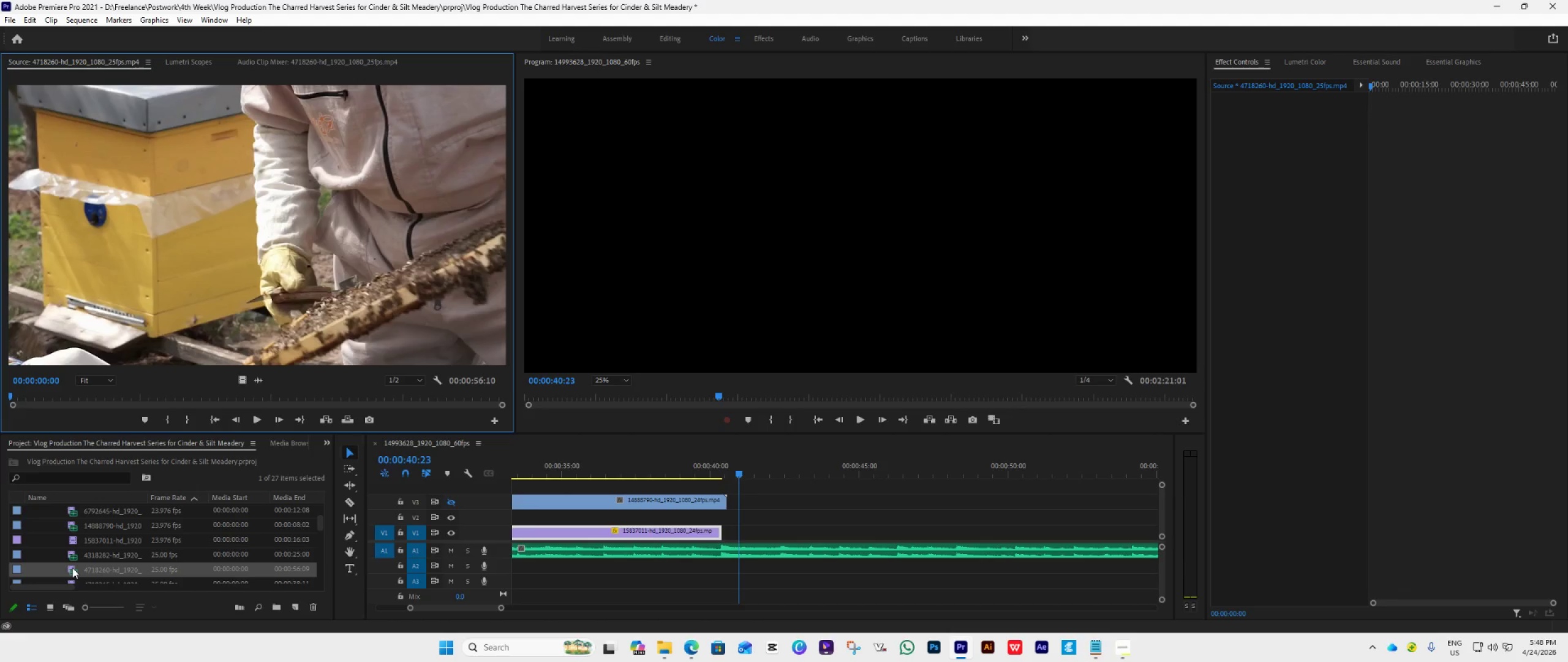 
scroll: coordinate [85, 562], scroll_direction: down, amount: 2.0
 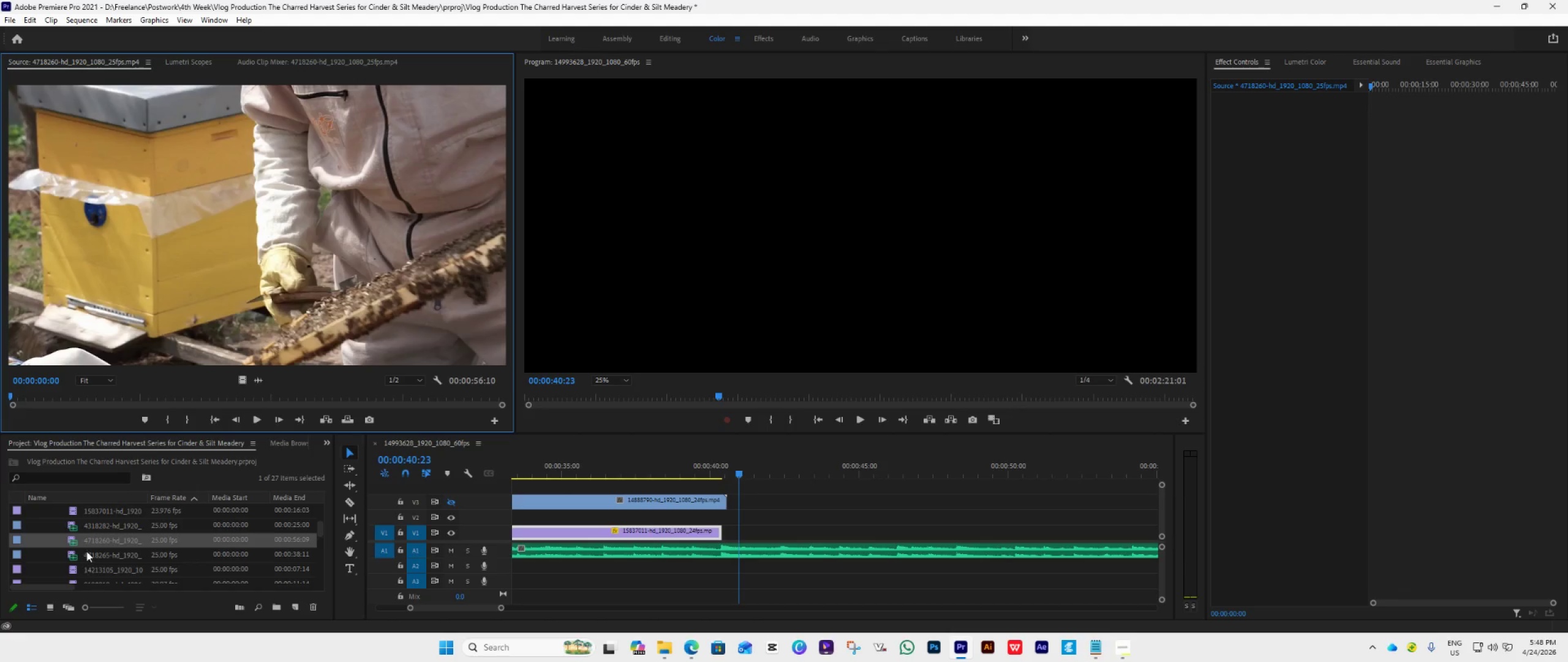 
left_click_drag(start_coordinate=[86, 542], to_coordinate=[742, 514])
 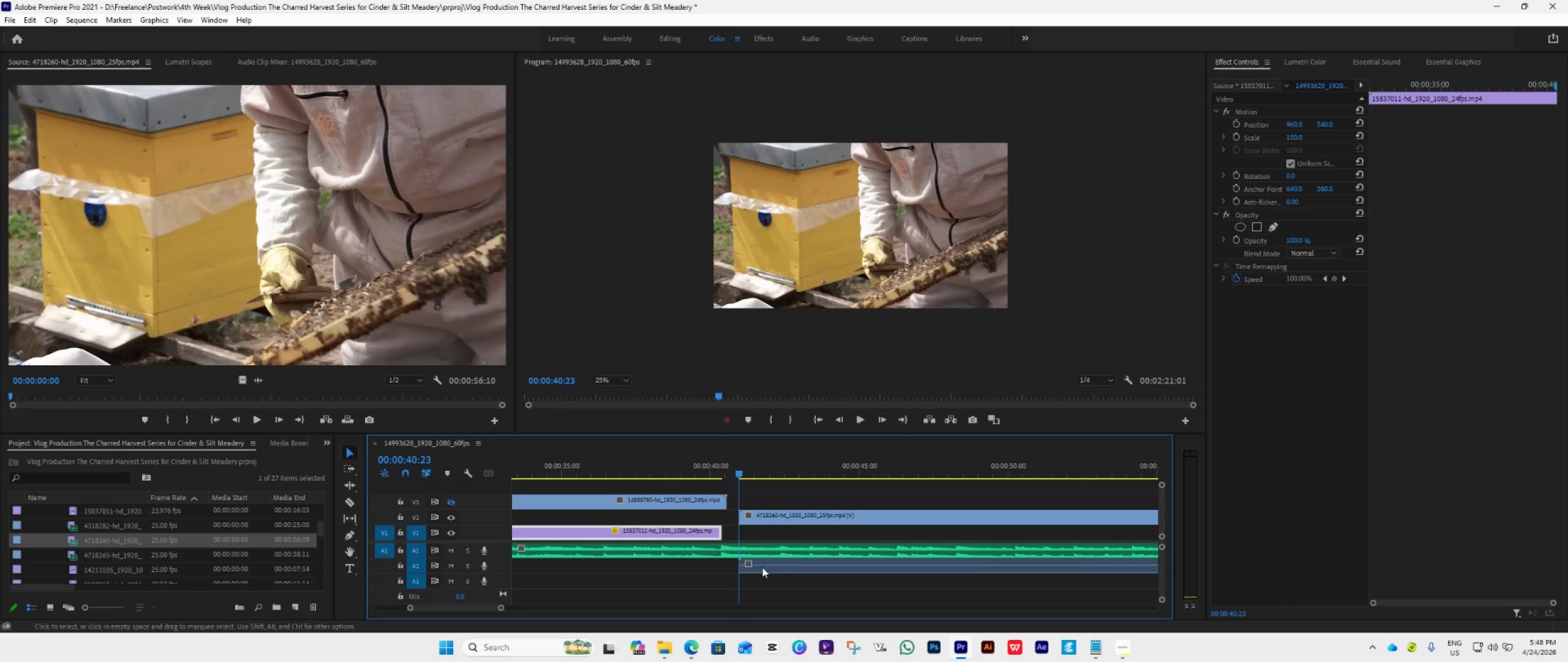 
hold_key(key=AltLeft, duration=0.77)
left_click([807, 561])
 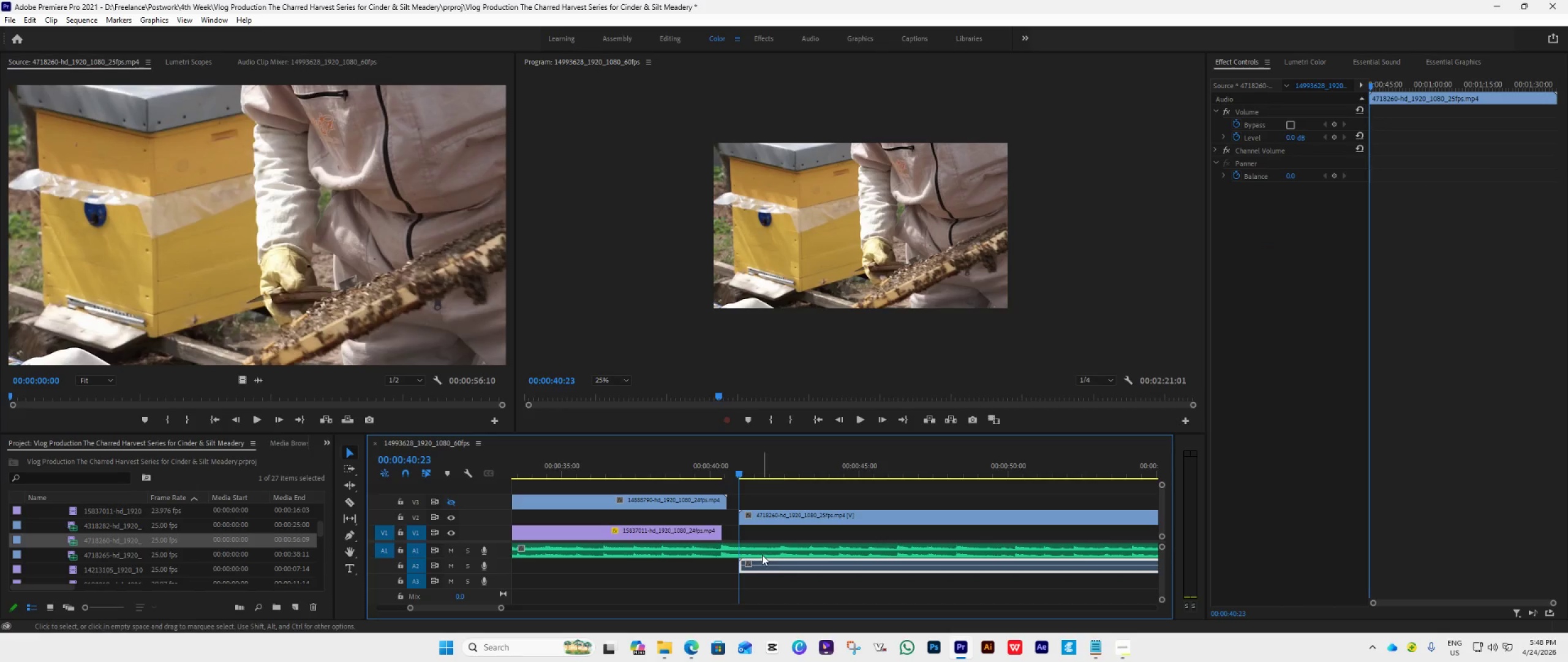 
key(Delete)
 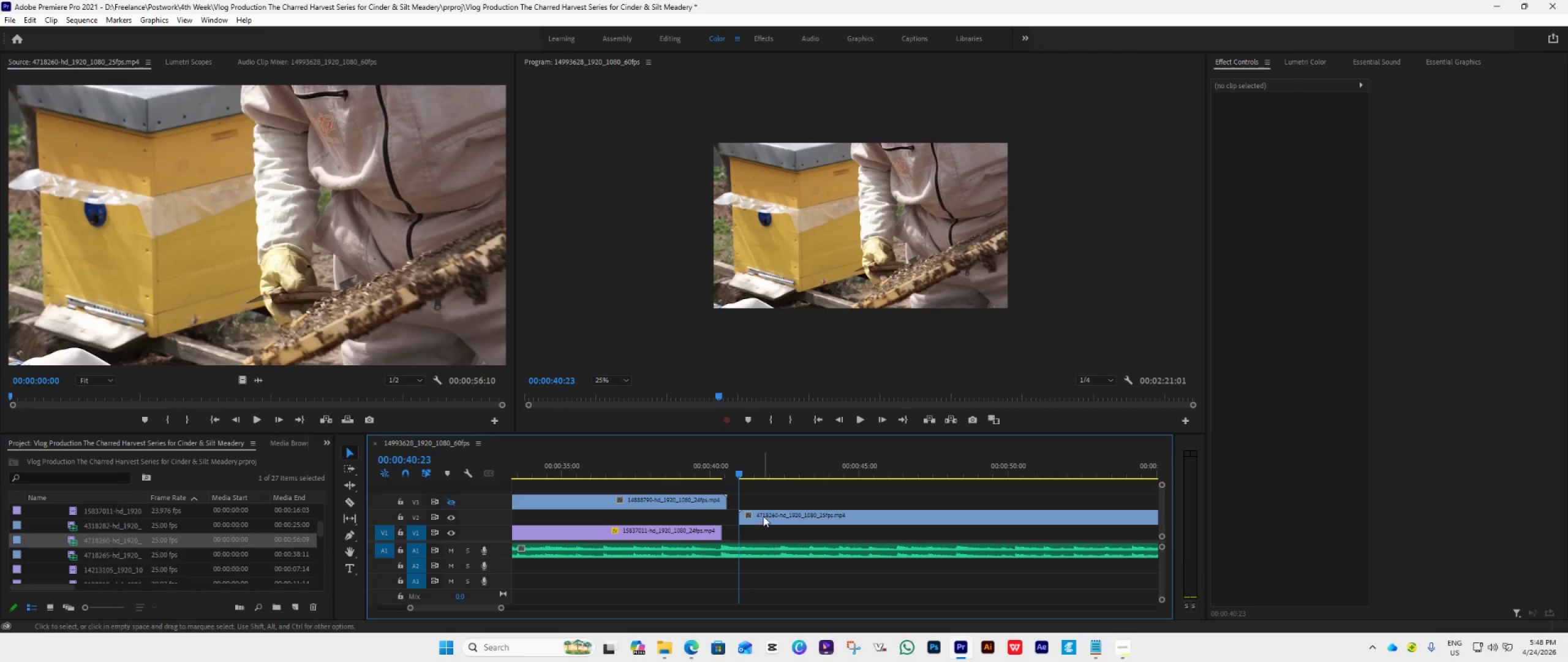 
left_click_drag(start_coordinate=[763, 516], to_coordinate=[739, 530])
 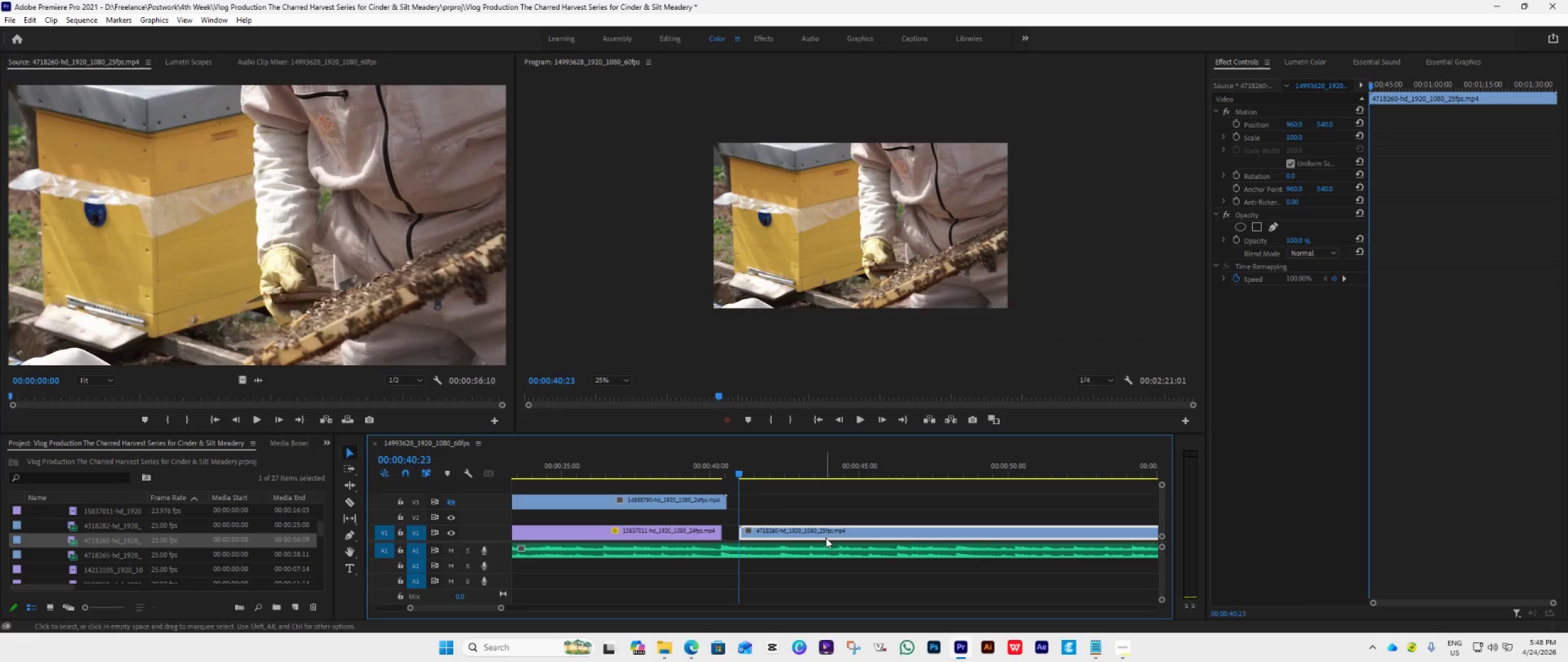 
left_click_drag(start_coordinate=[827, 535], to_coordinate=[812, 538])
 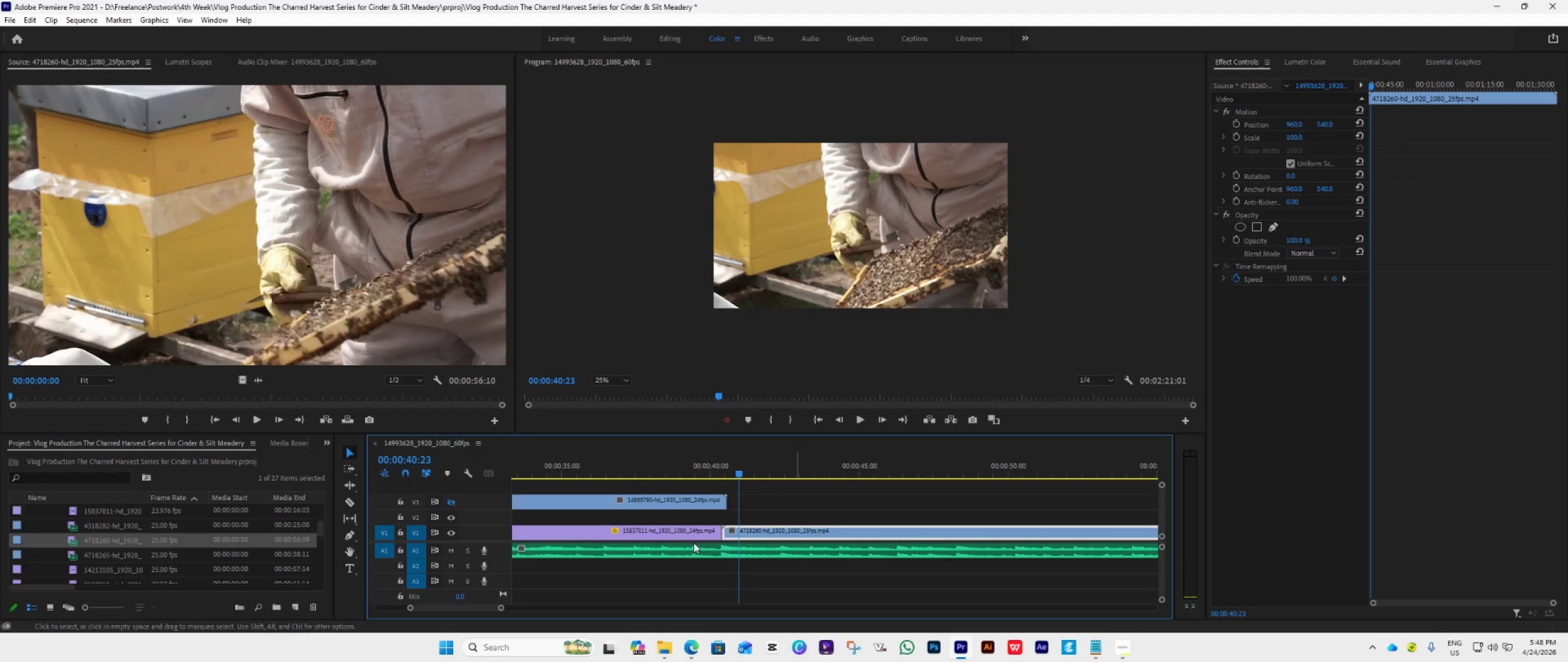 
key(Space)
 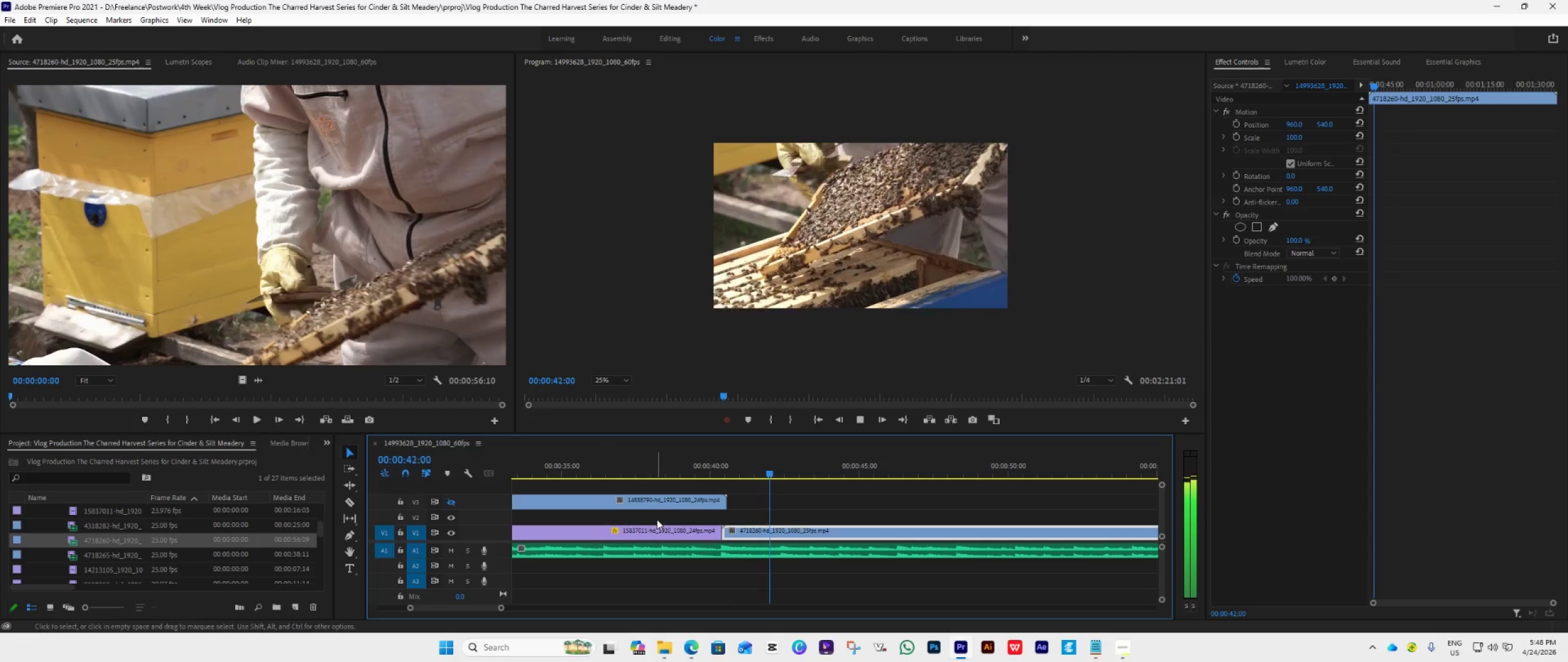 
key(Space)
 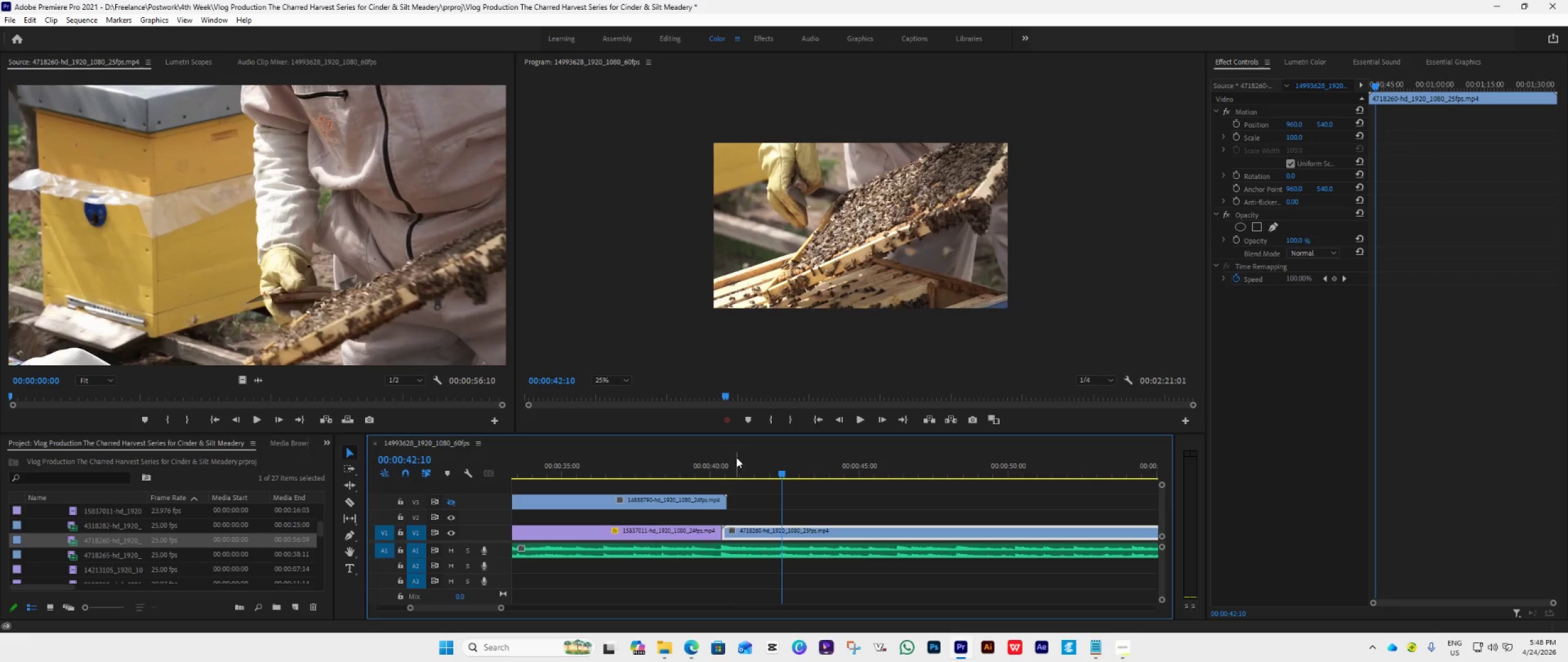 
left_click([722, 472])
 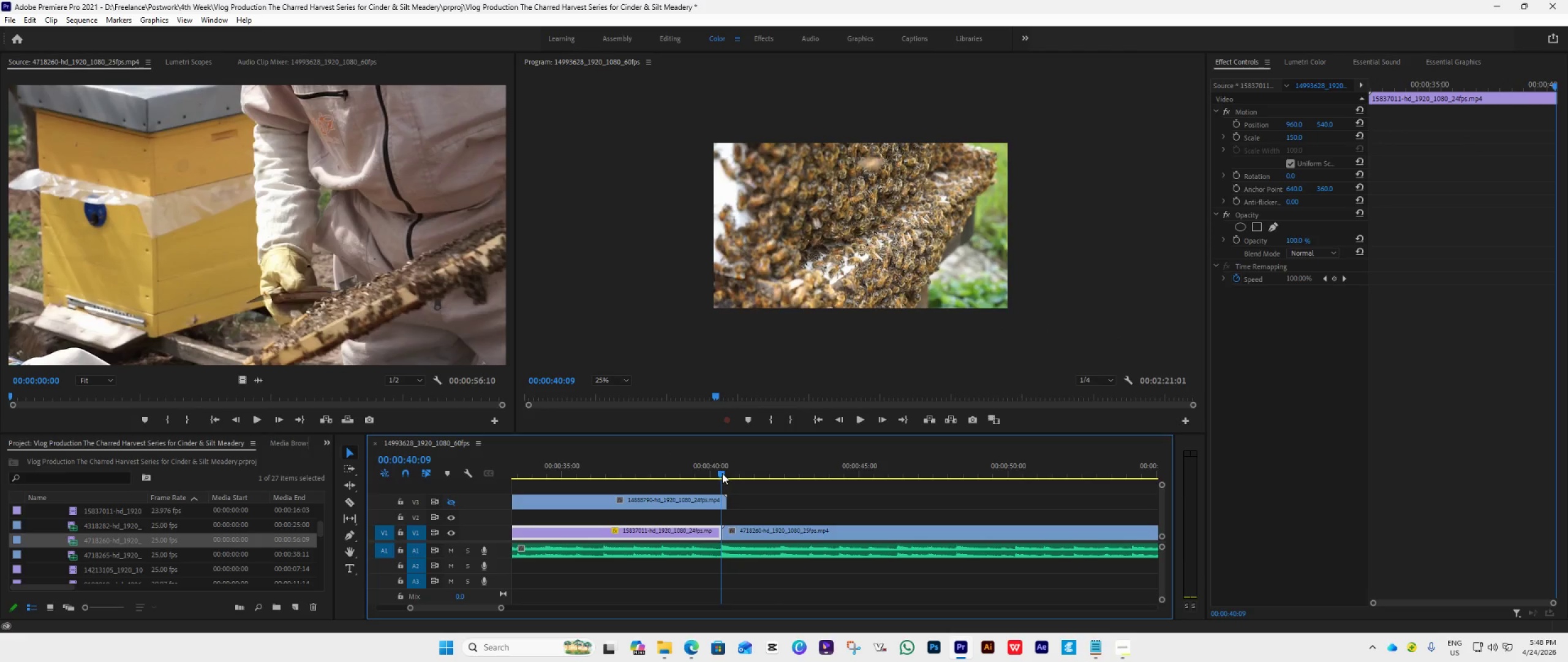 
key(Space)
 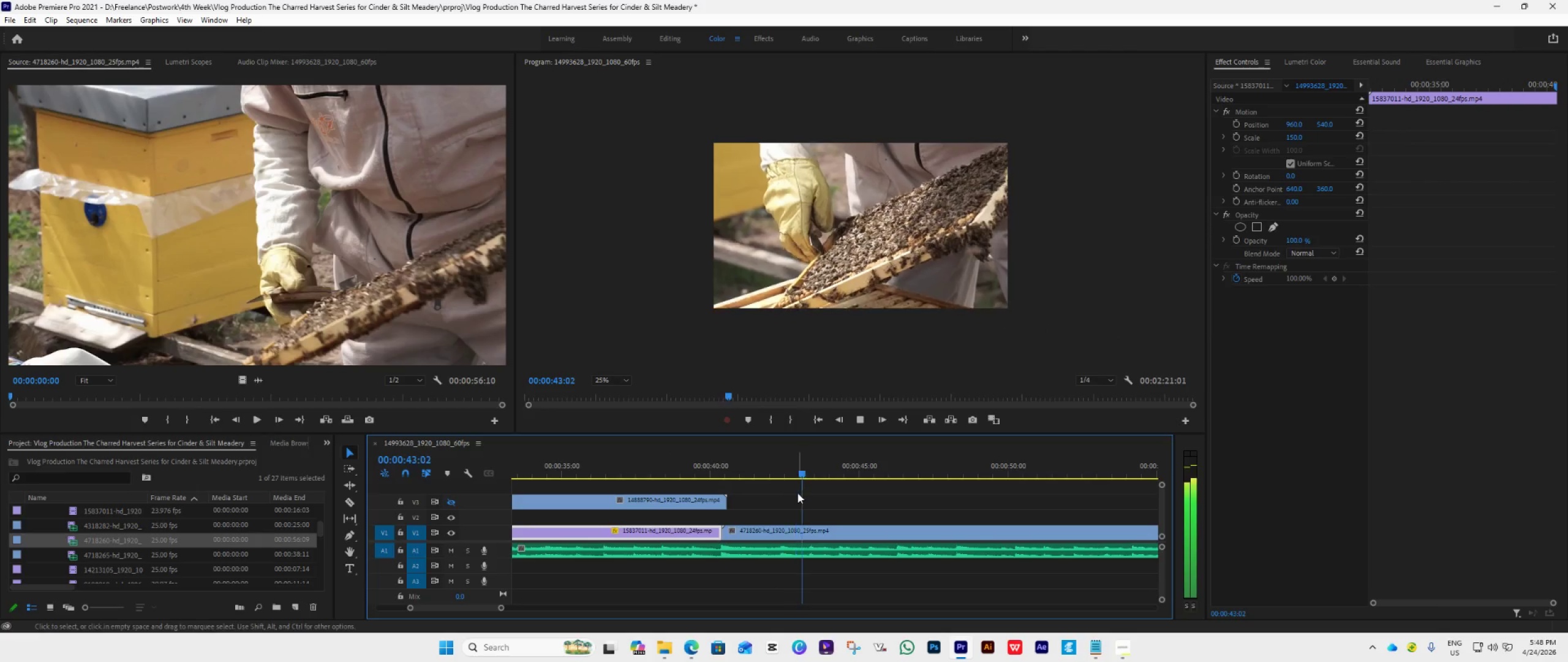 
scroll: coordinate [858, 579], scroll_direction: down, amount: 3.0
 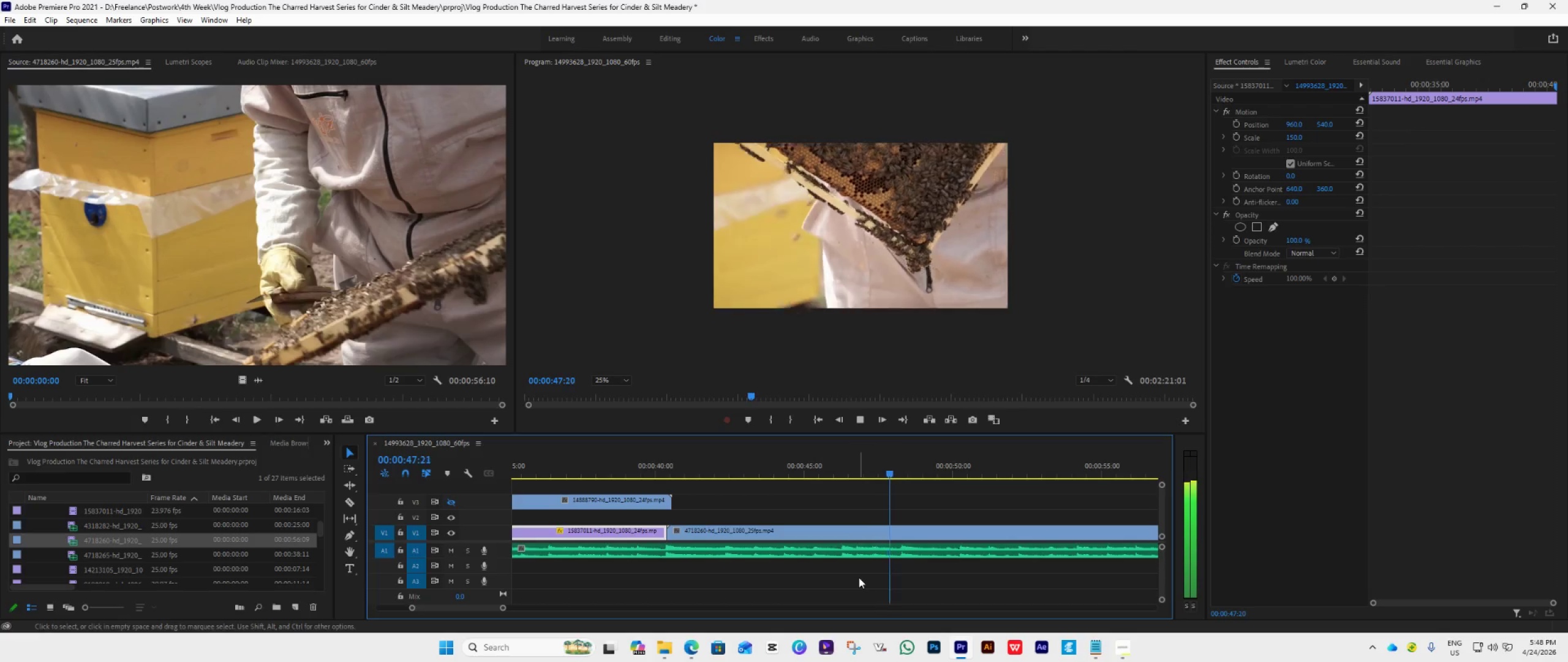 
key(Space)
 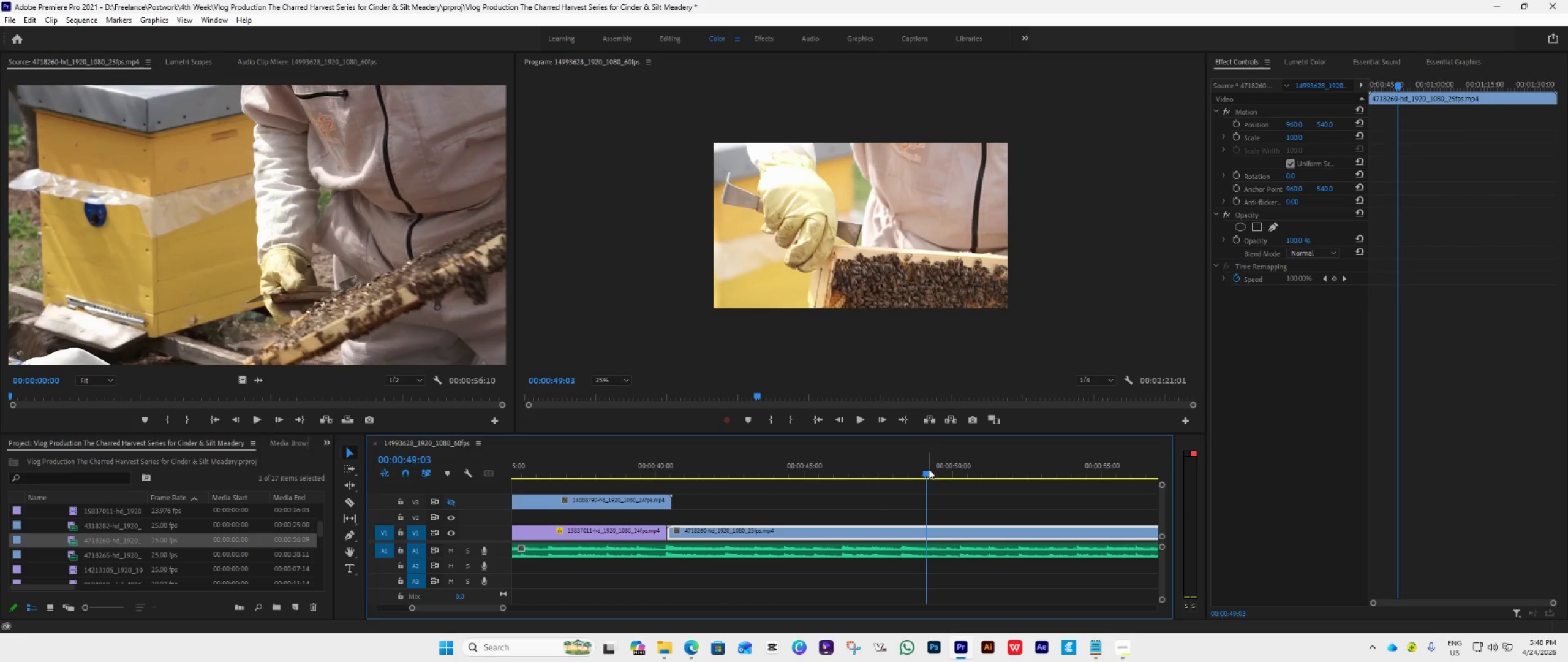 
left_click_drag(start_coordinate=[928, 469], to_coordinate=[904, 503])
 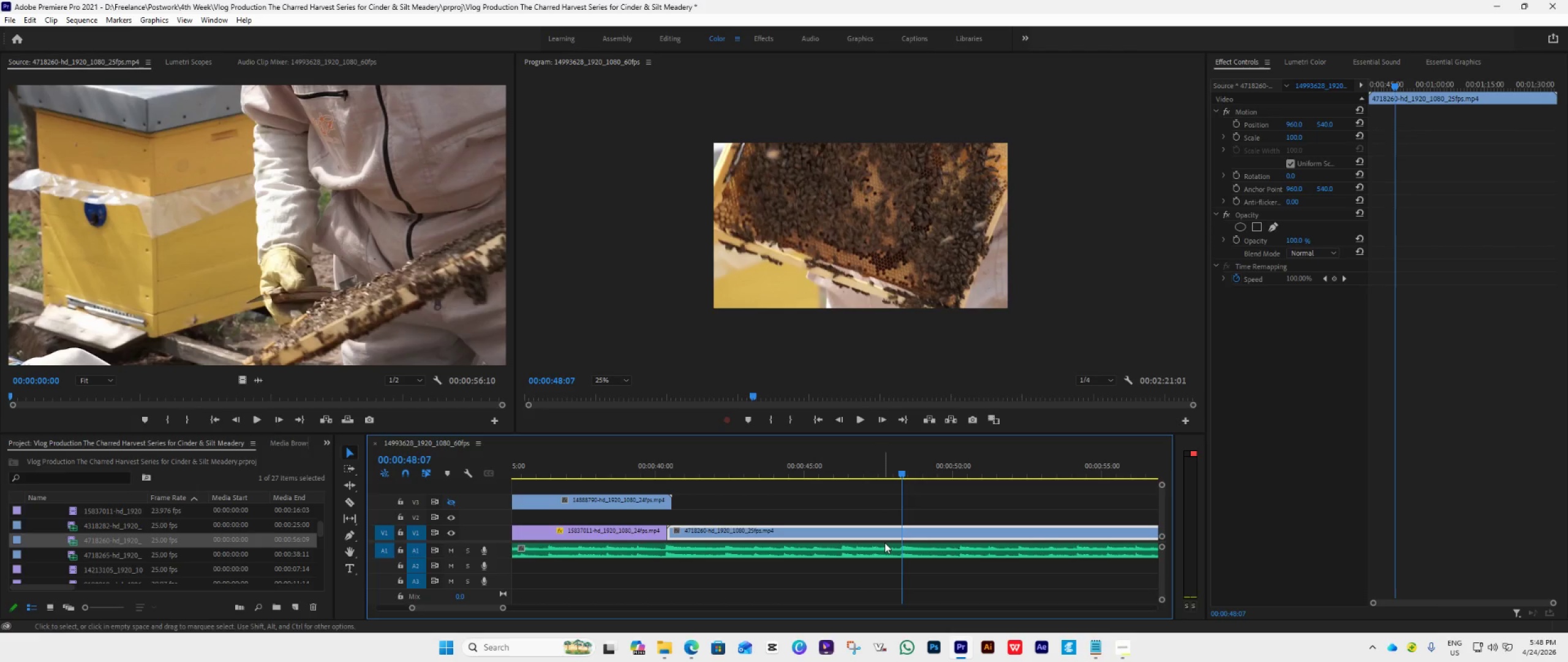 
key(C)
 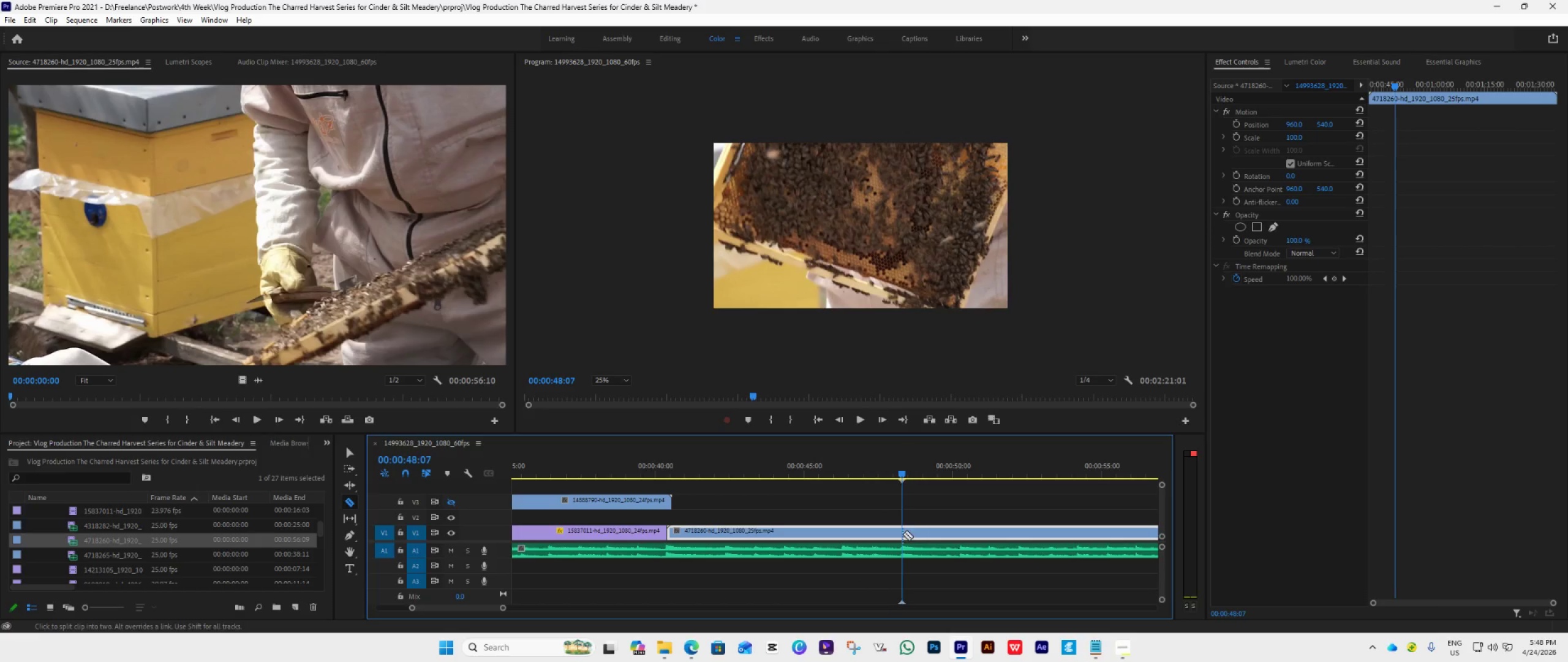 
left_click([901, 531])
 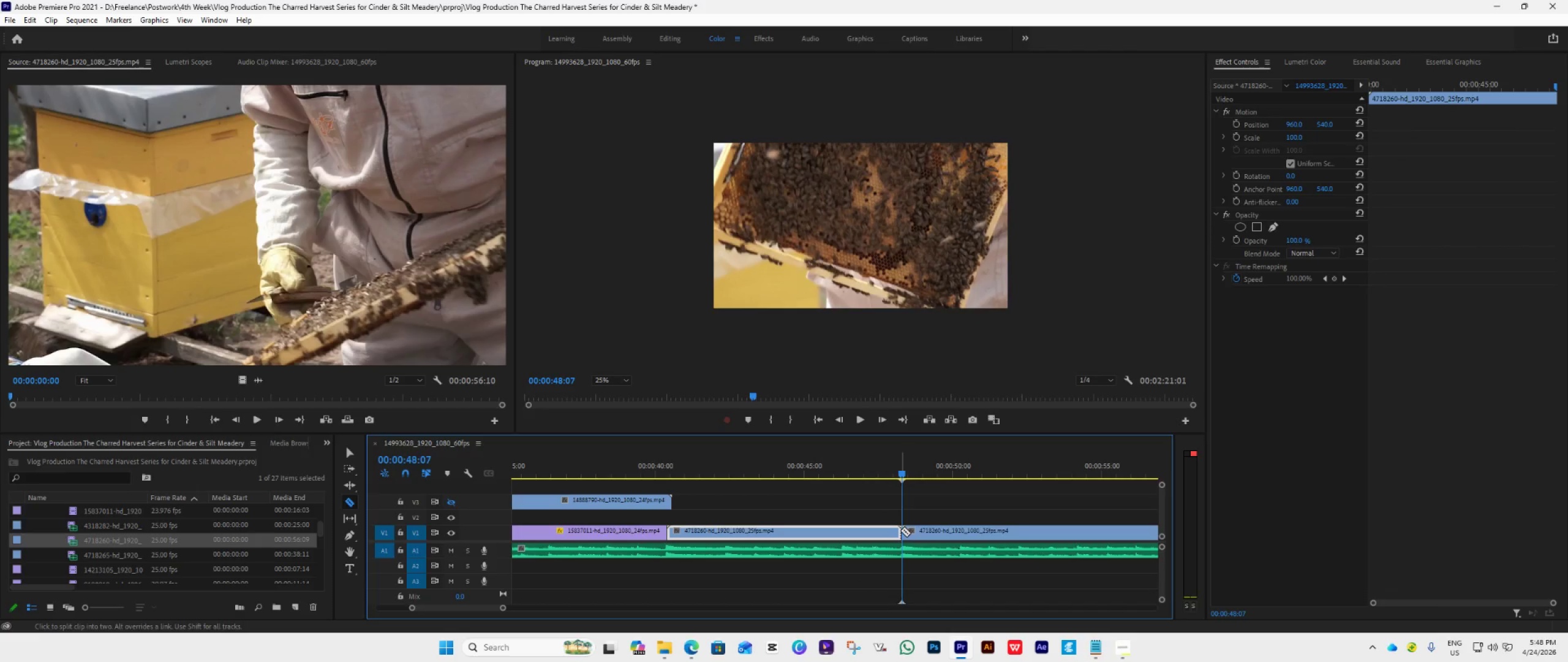 
key(V)
 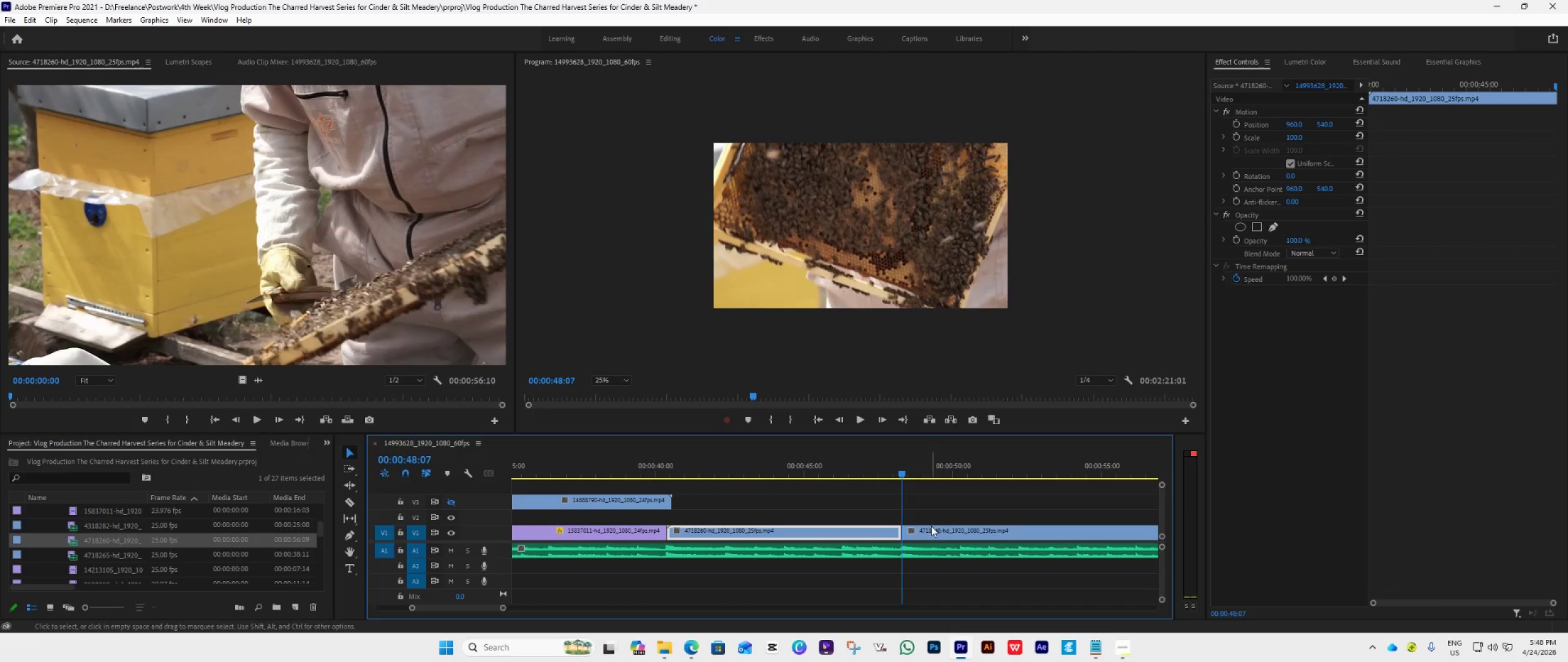 
left_click([932, 532])
 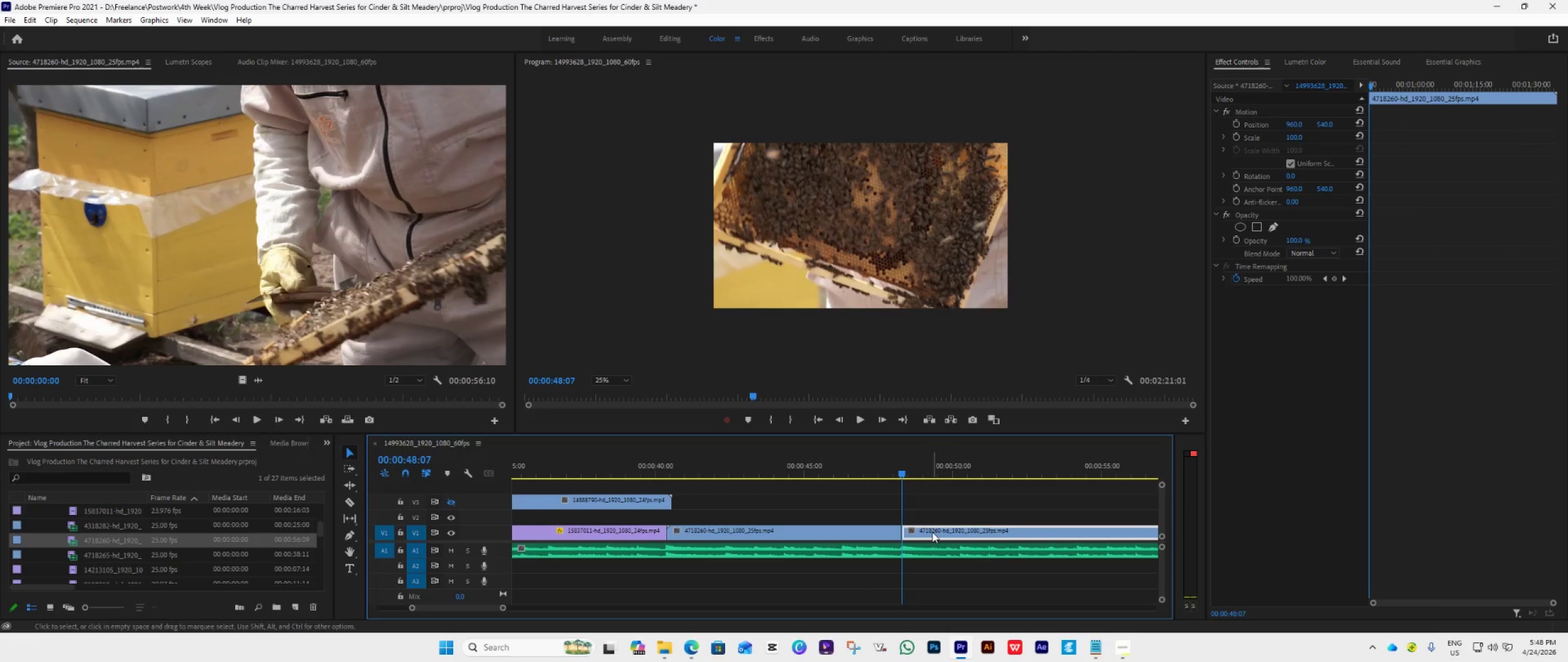 
key(Delete)
 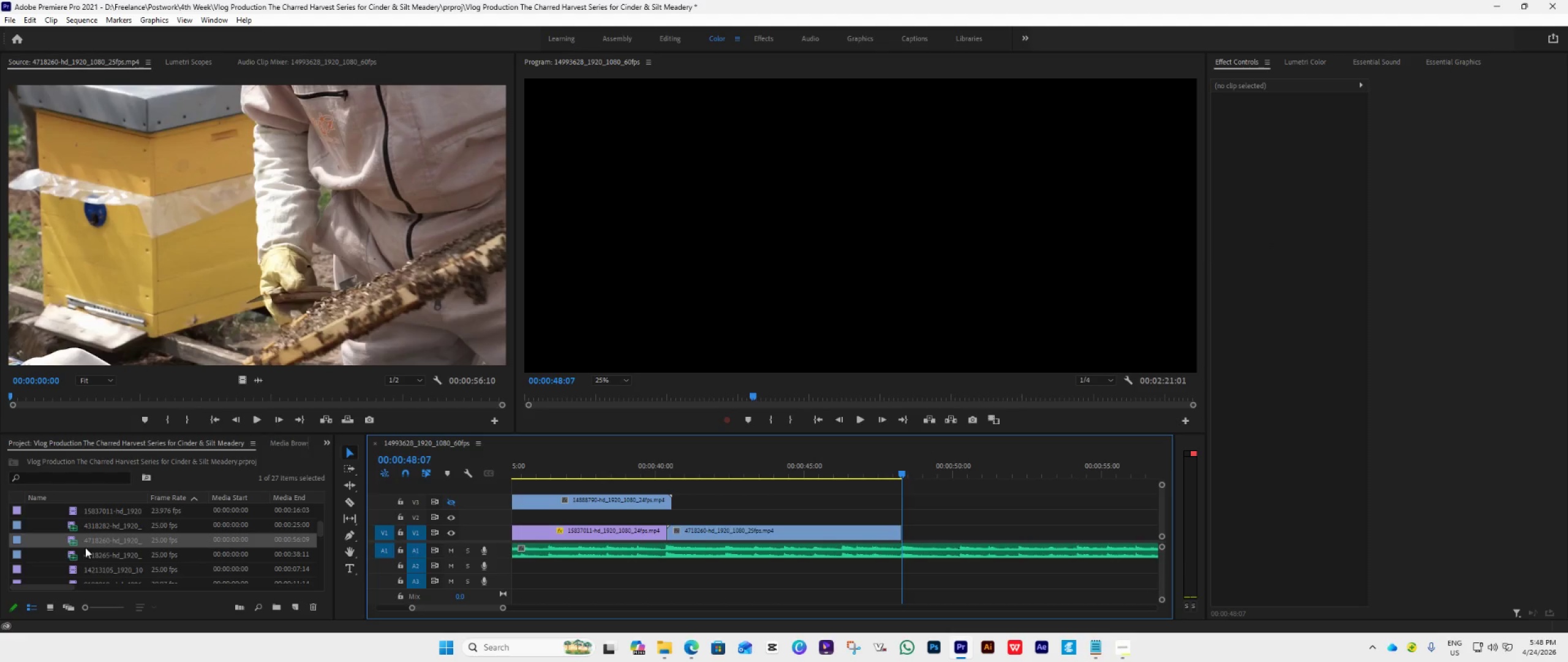 
double_click([70, 554])
 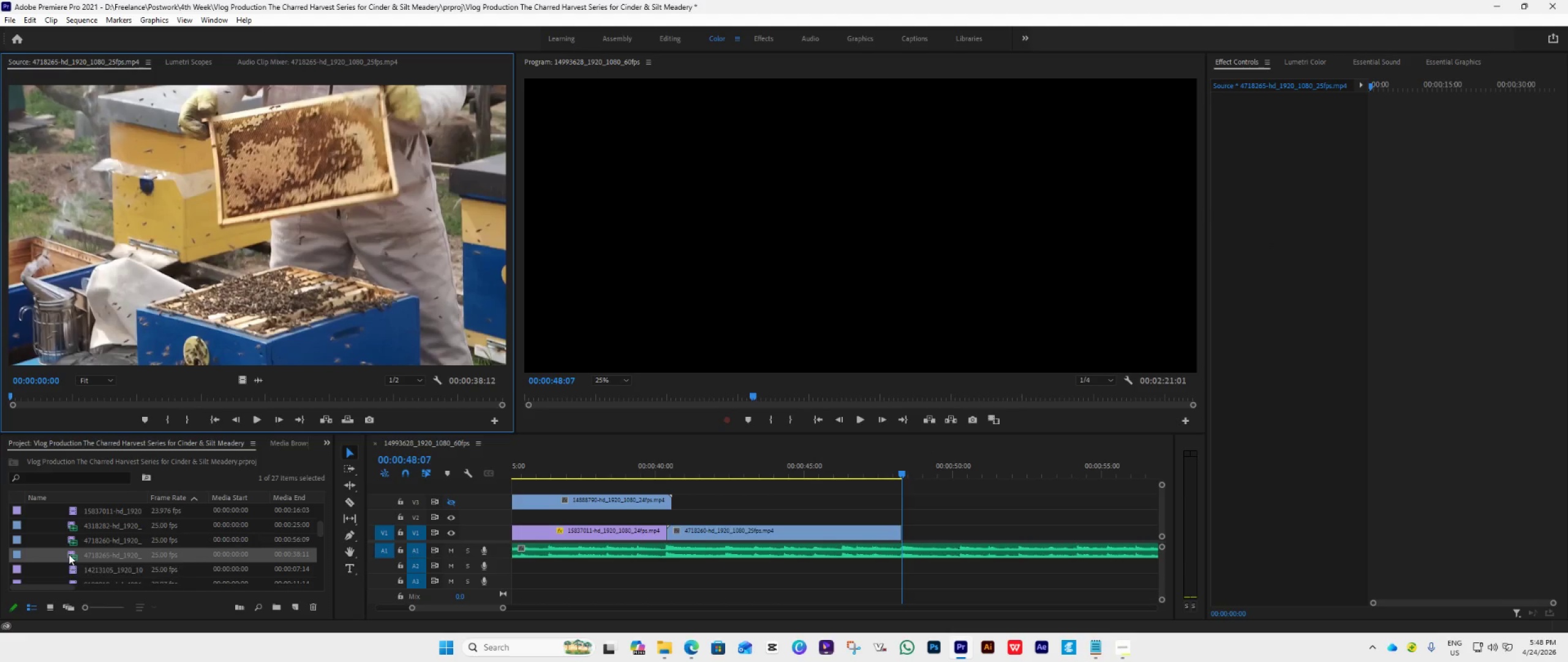 
scroll: coordinate [69, 554], scroll_direction: down, amount: 2.0
 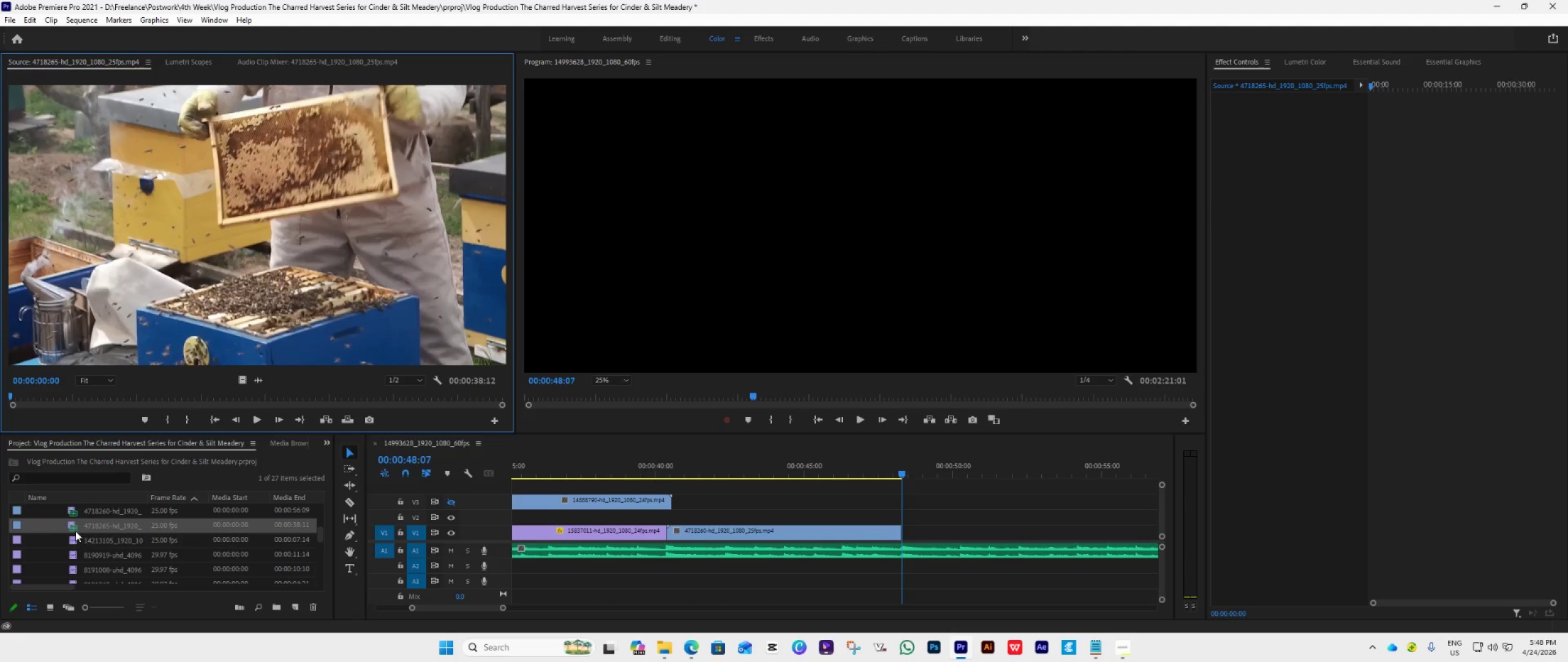 
left_click_drag(start_coordinate=[82, 523], to_coordinate=[906, 512])
 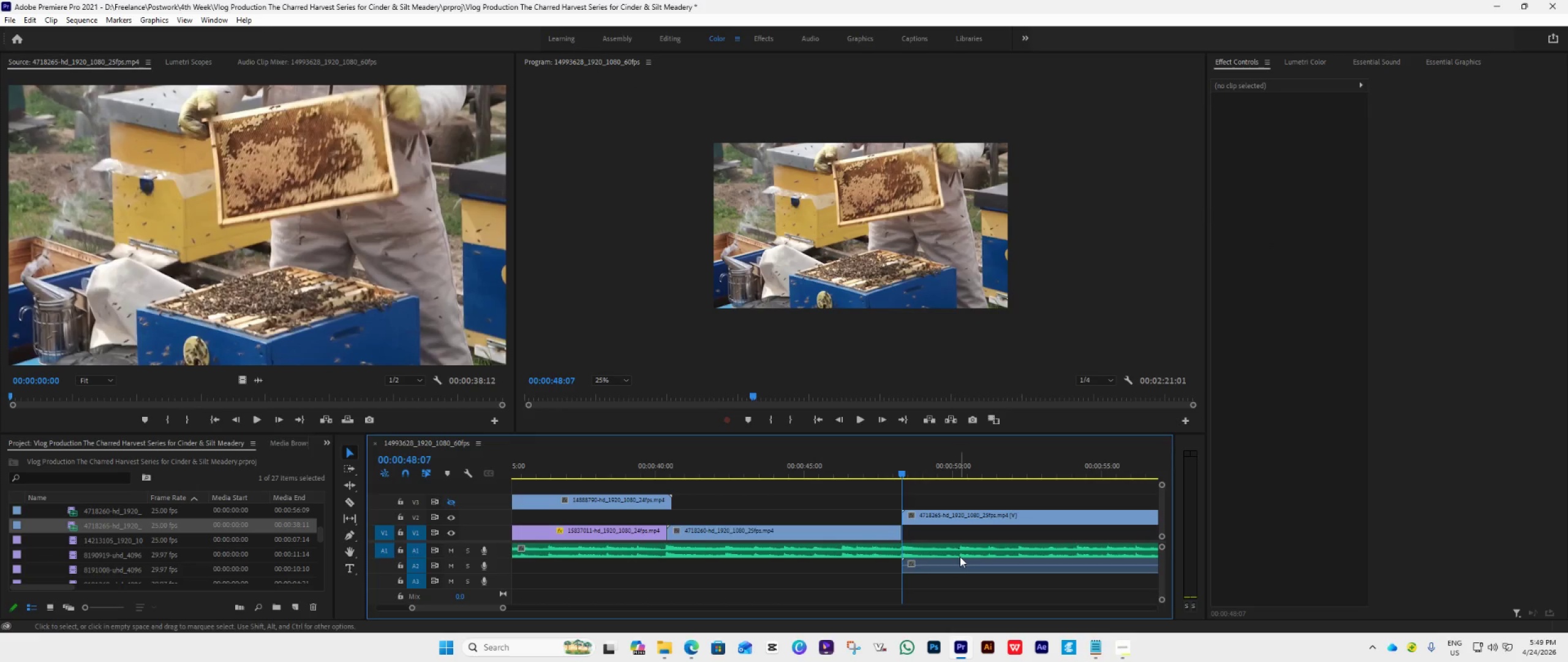 
key(C)
 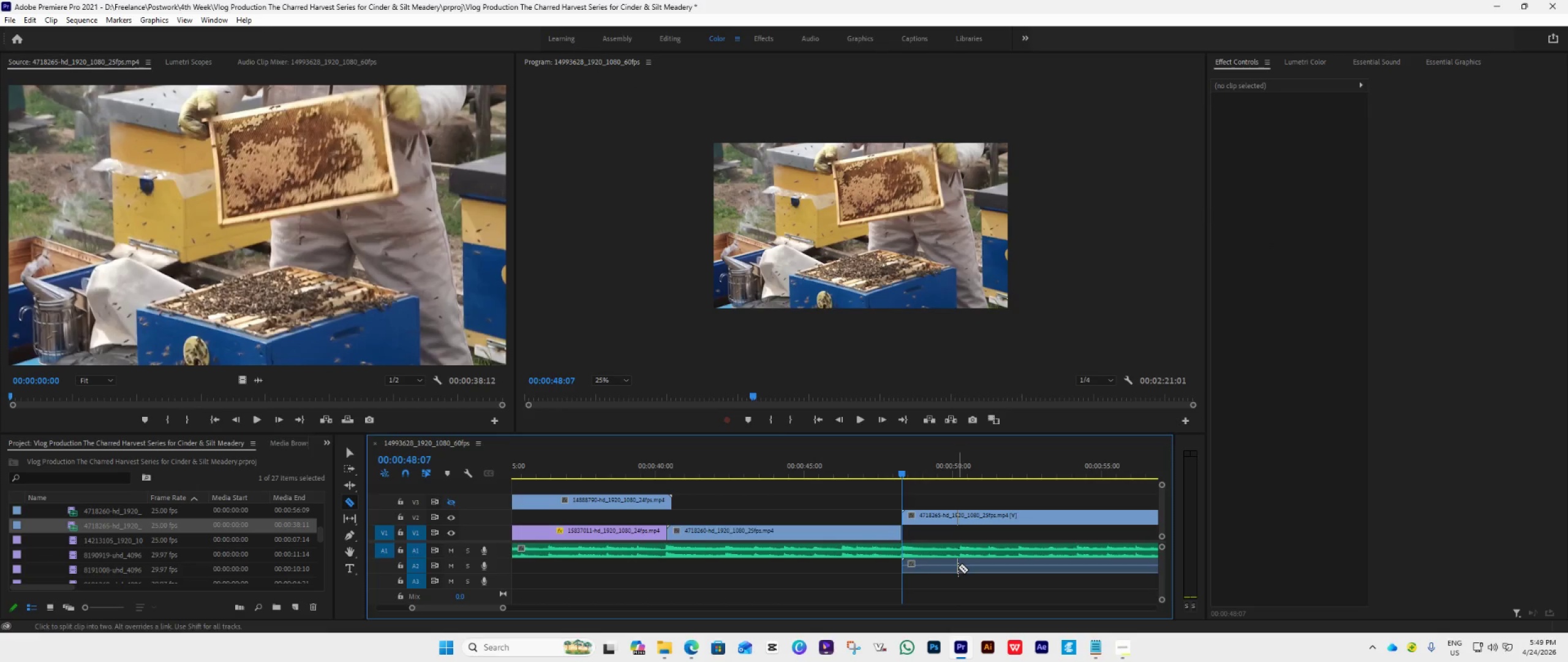 
key(V)
 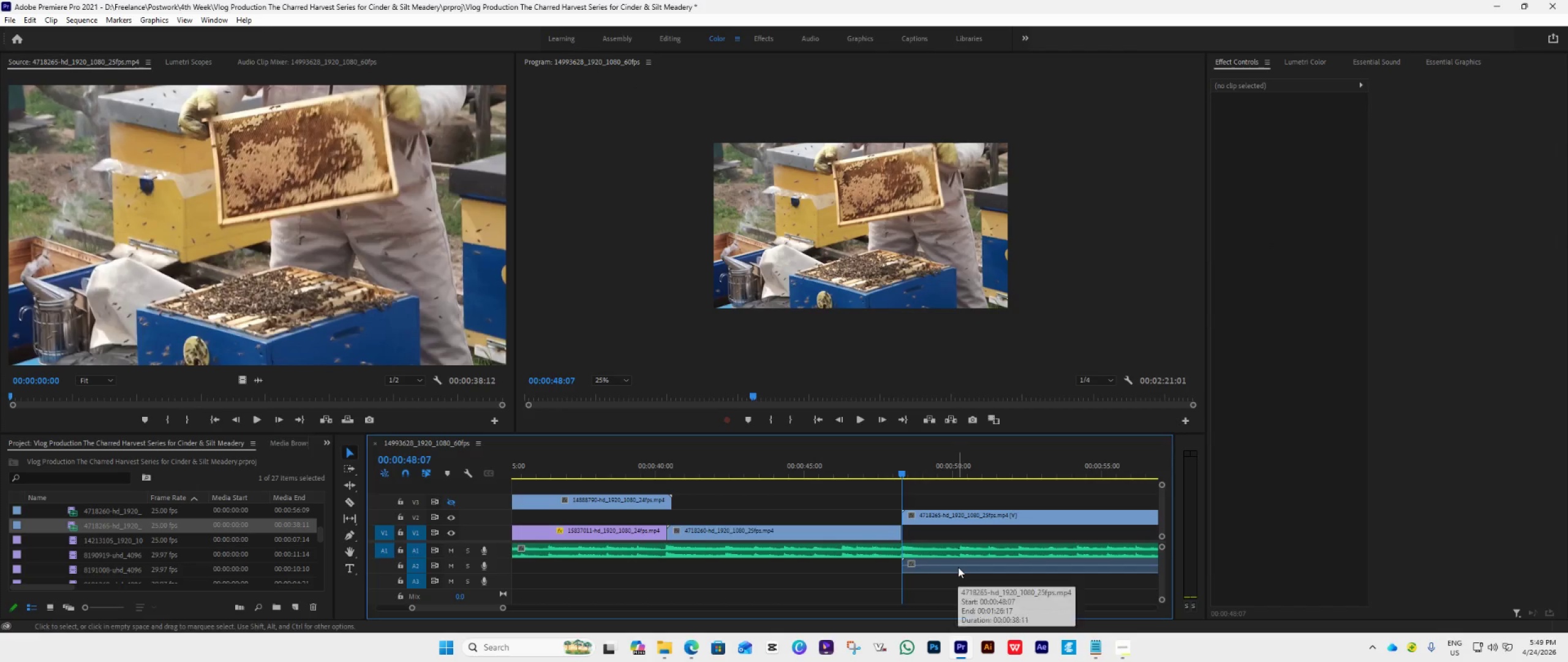 
hold_key(key=AltRight, duration=0.88)
left_click([958, 567])
 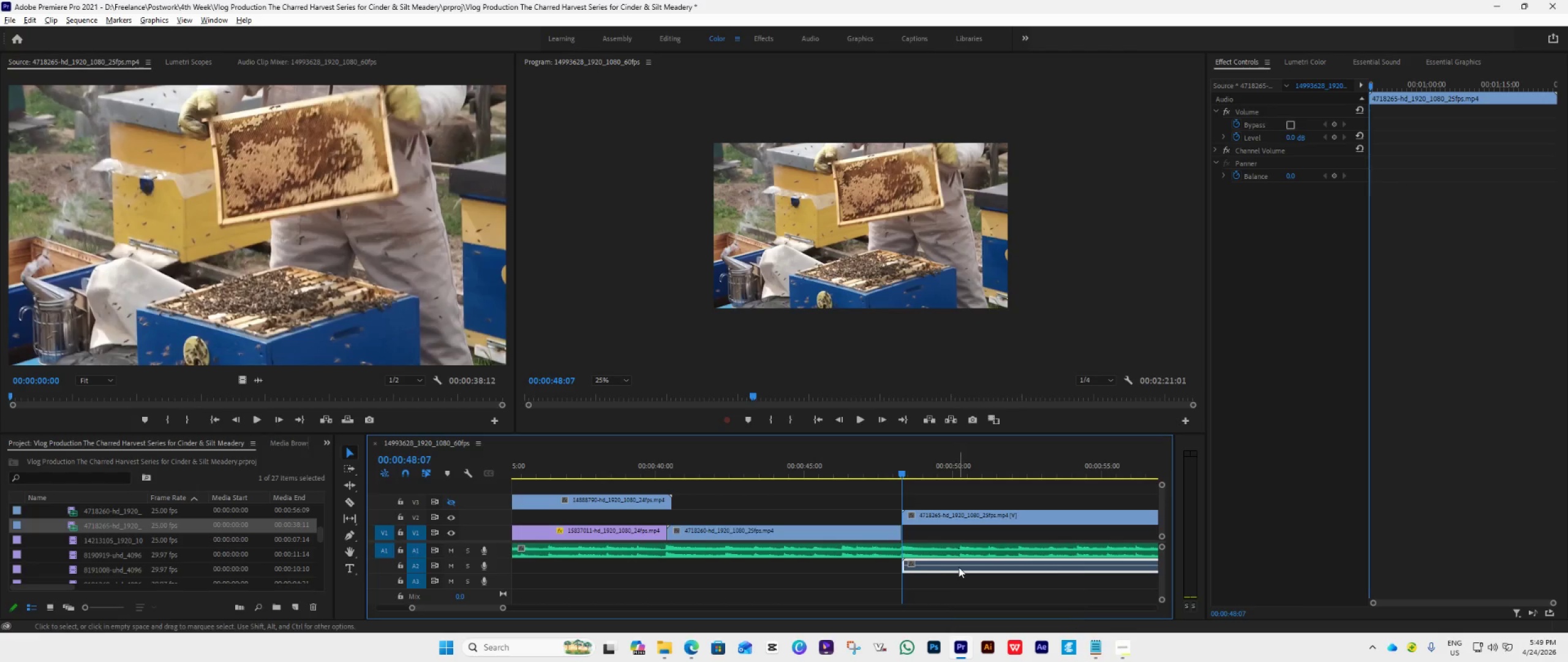 
key(Delete)
 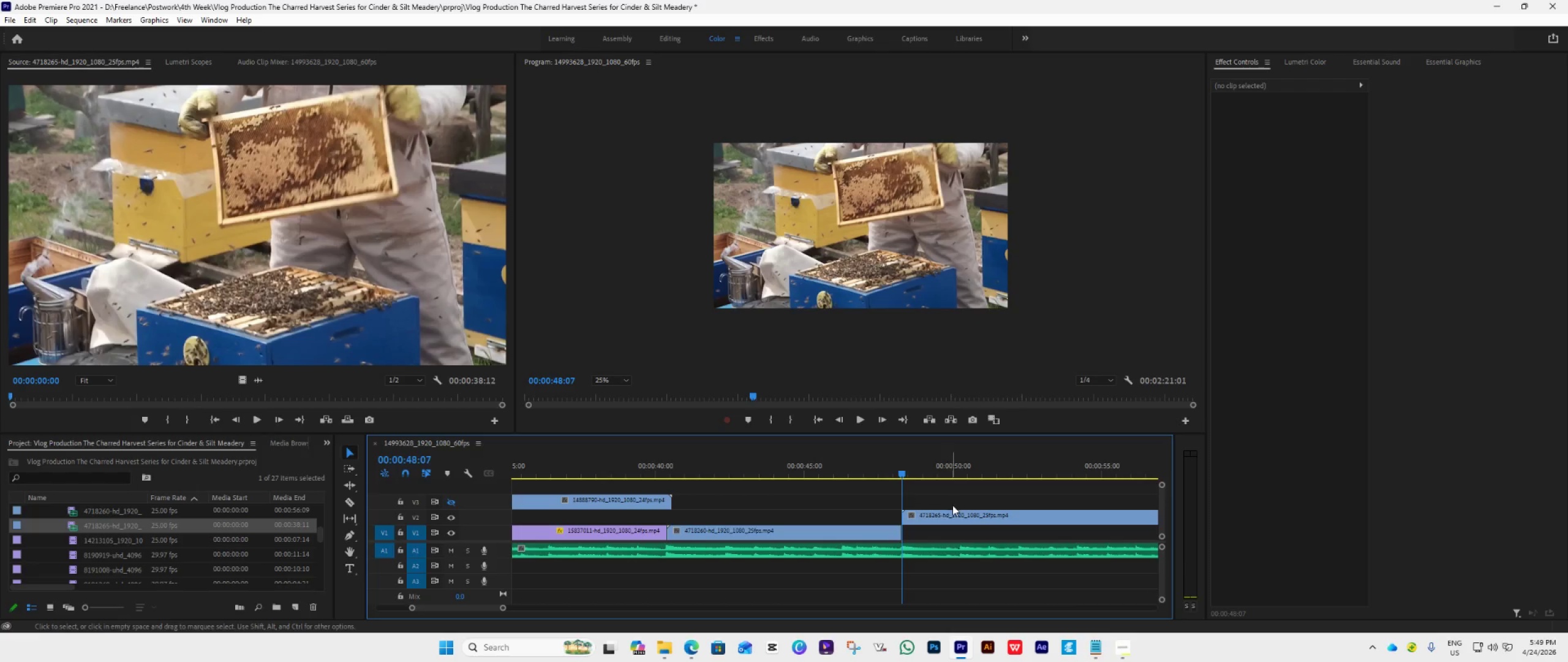 
left_click_drag(start_coordinate=[955, 510], to_coordinate=[957, 530])
 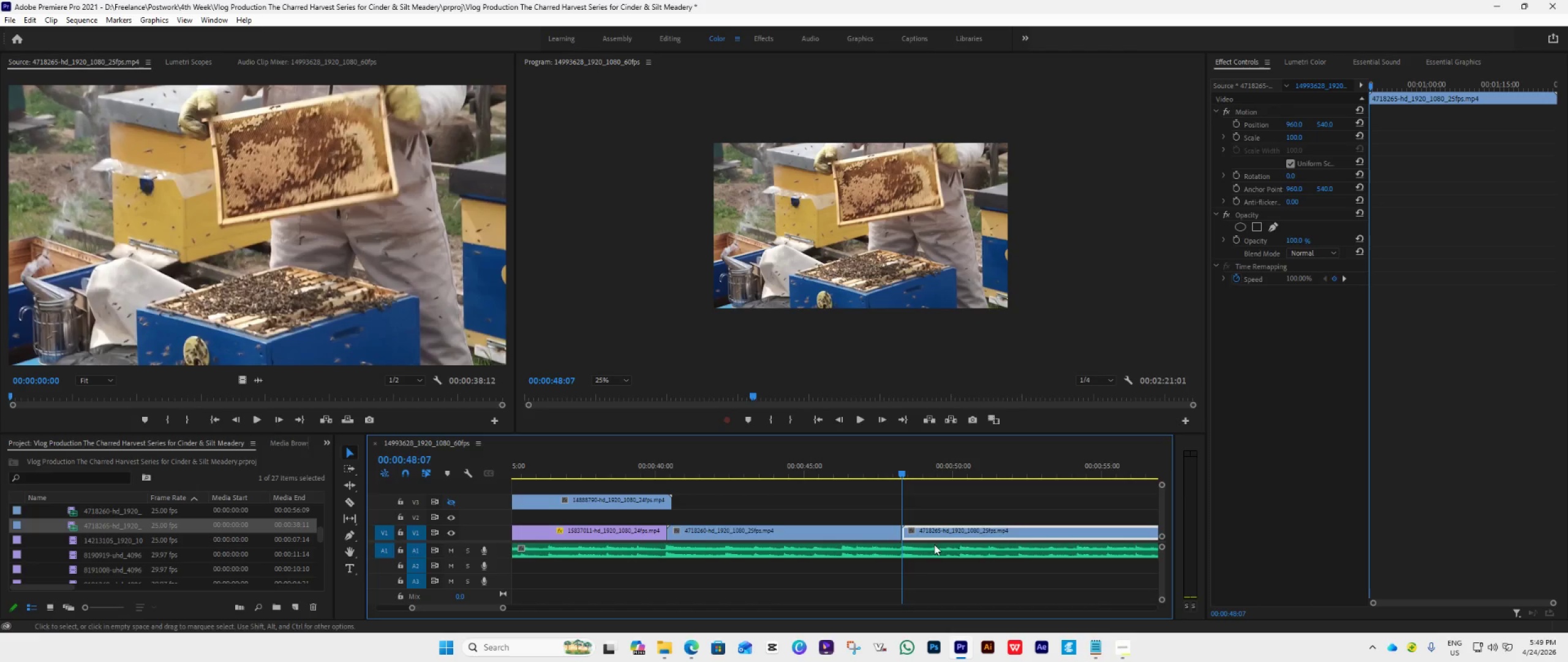 
scroll: coordinate [922, 563], scroll_direction: down, amount: 9.0
 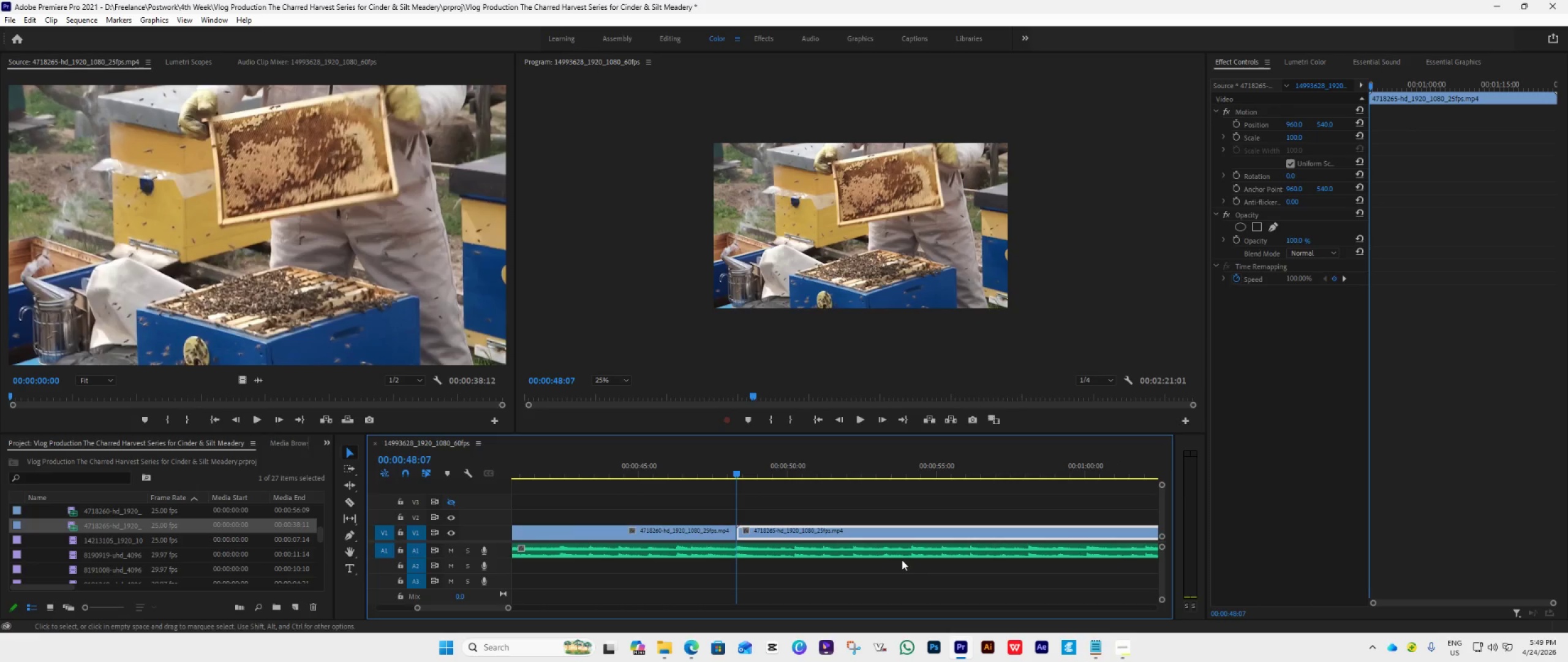 
key(Space)
 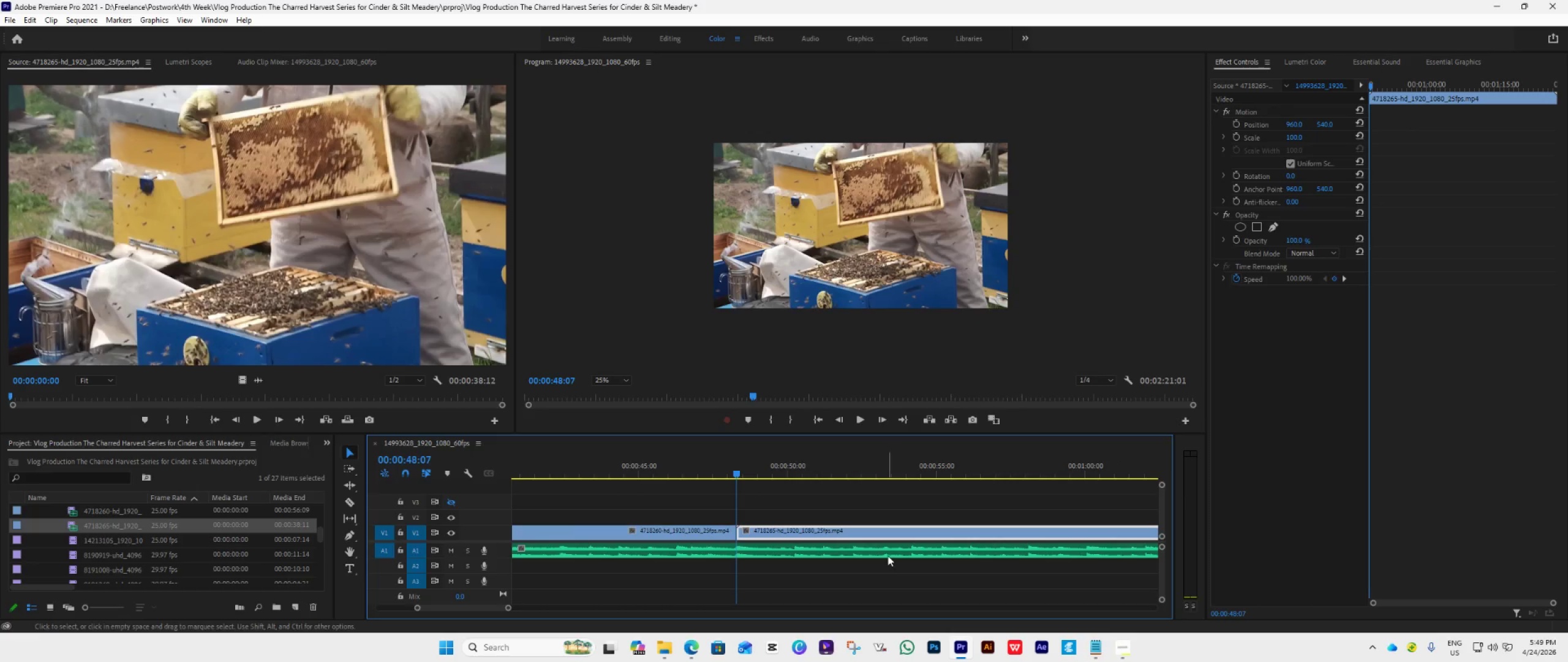 
mouse_move([884, 542])
 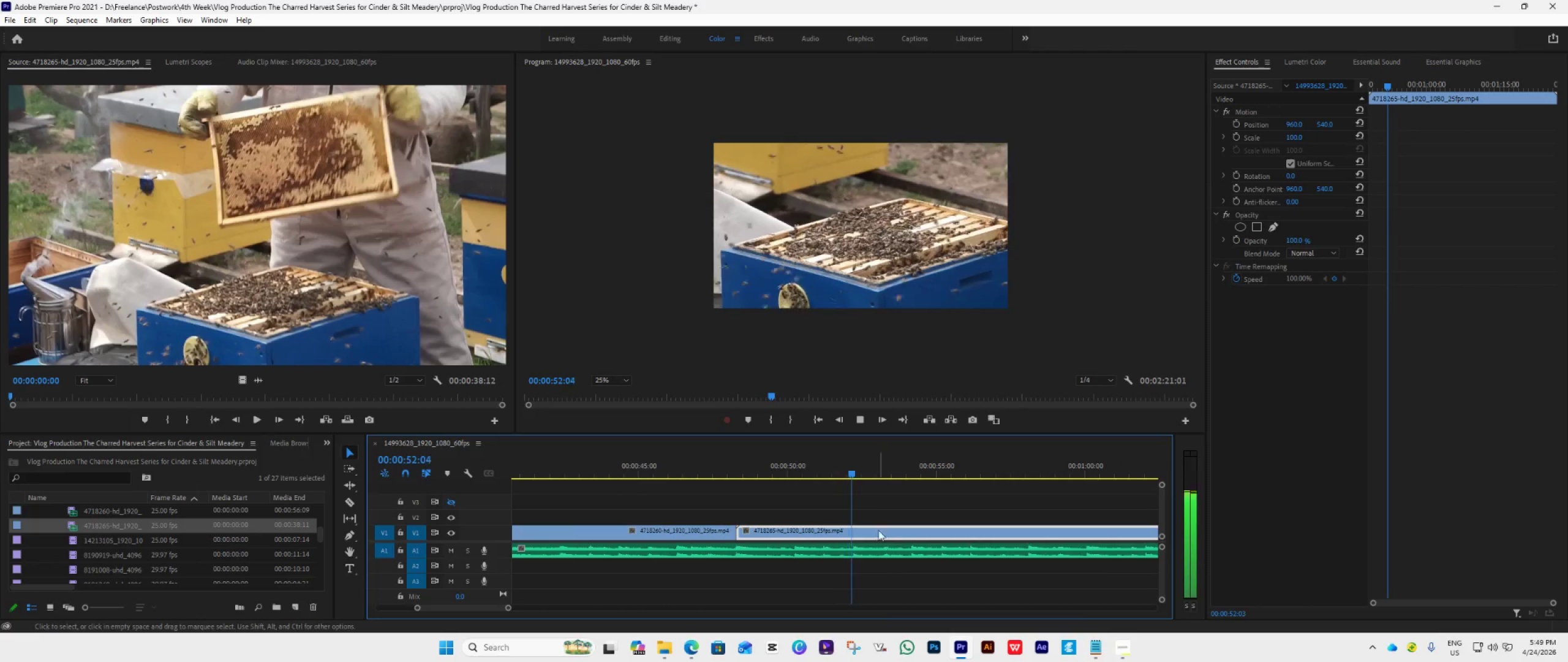 
key(Space)
 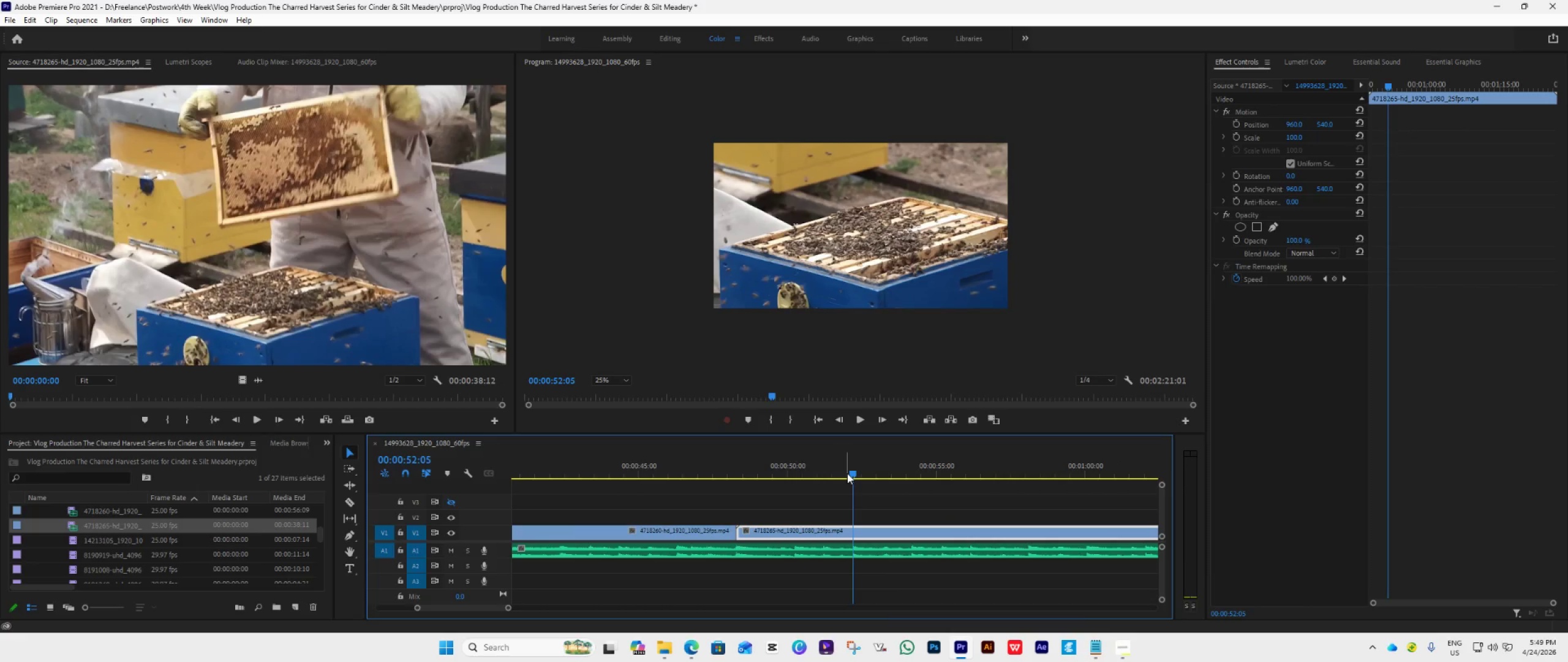 
left_click_drag(start_coordinate=[847, 473], to_coordinate=[797, 512])
 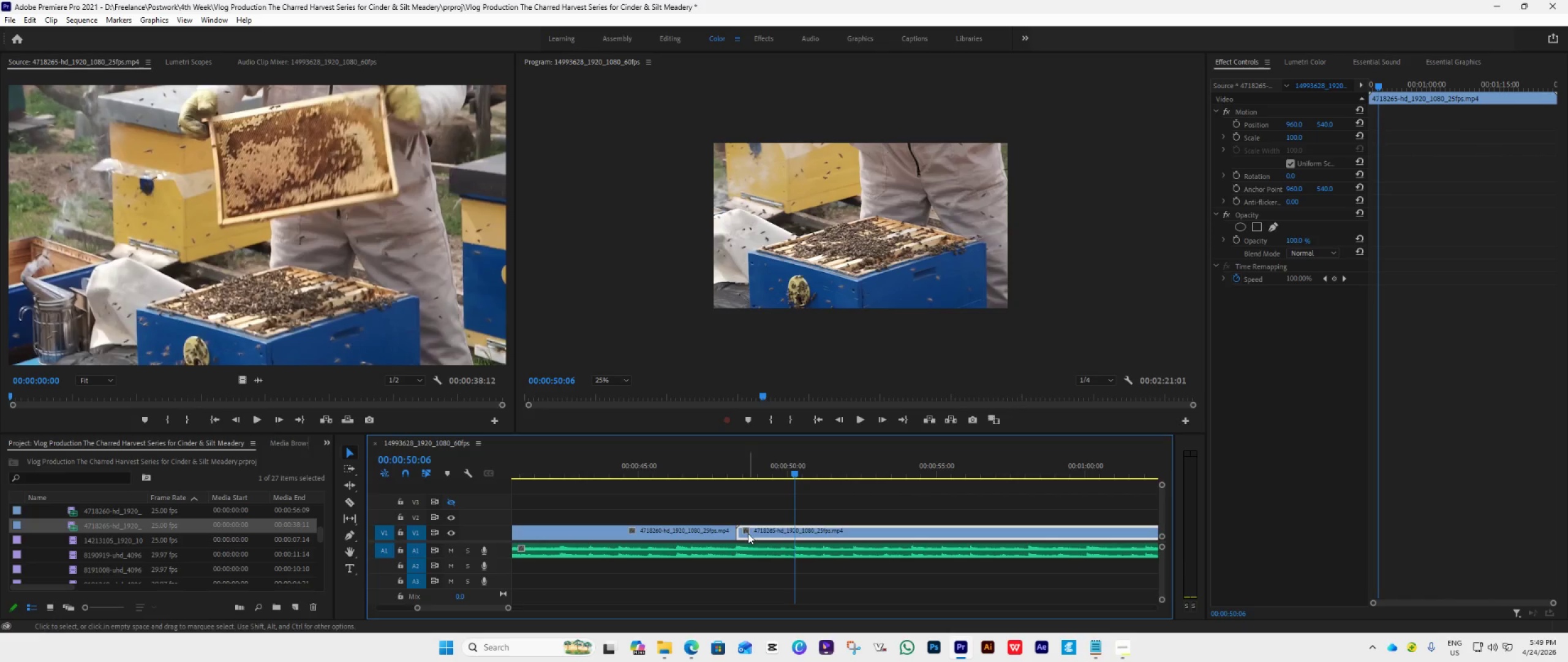 
left_click_drag(start_coordinate=[741, 530], to_coordinate=[801, 555])
 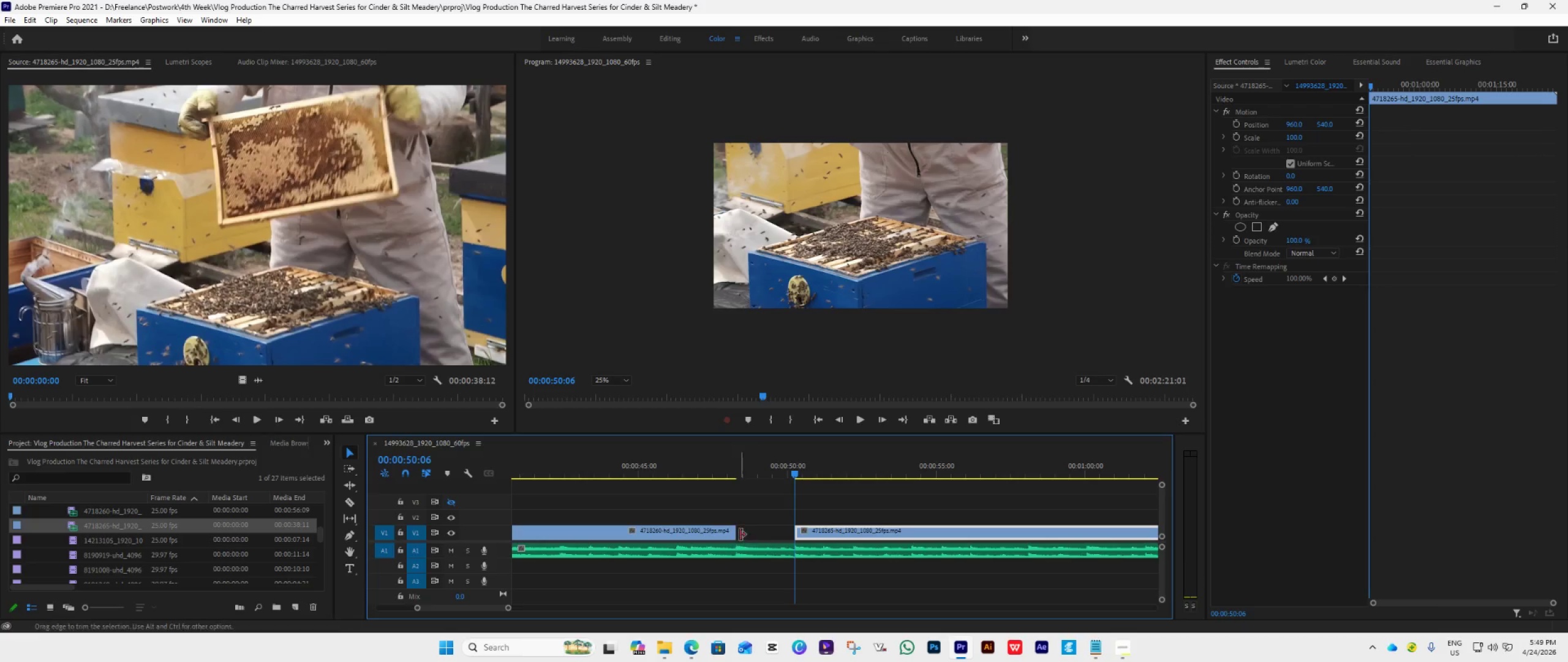 
left_click_drag(start_coordinate=[739, 535], to_coordinate=[799, 550])
 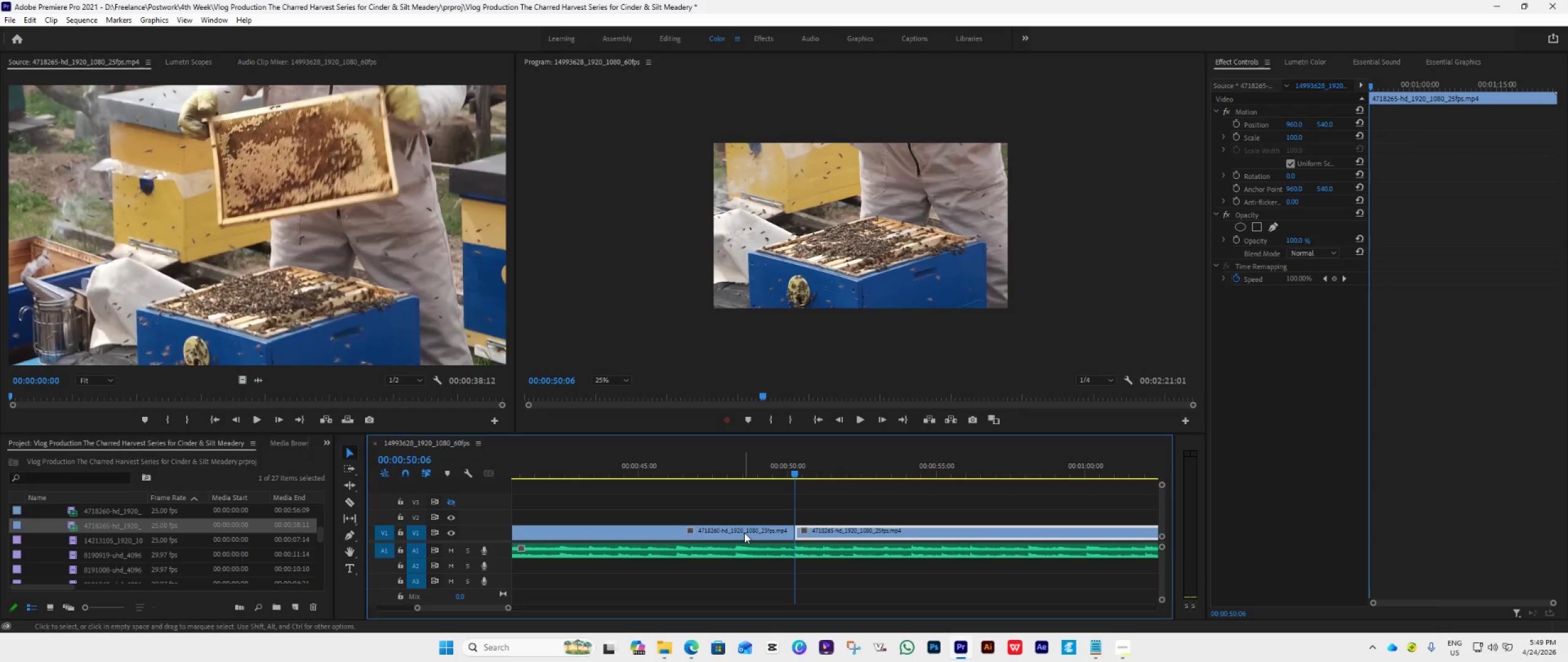 
key(C)
 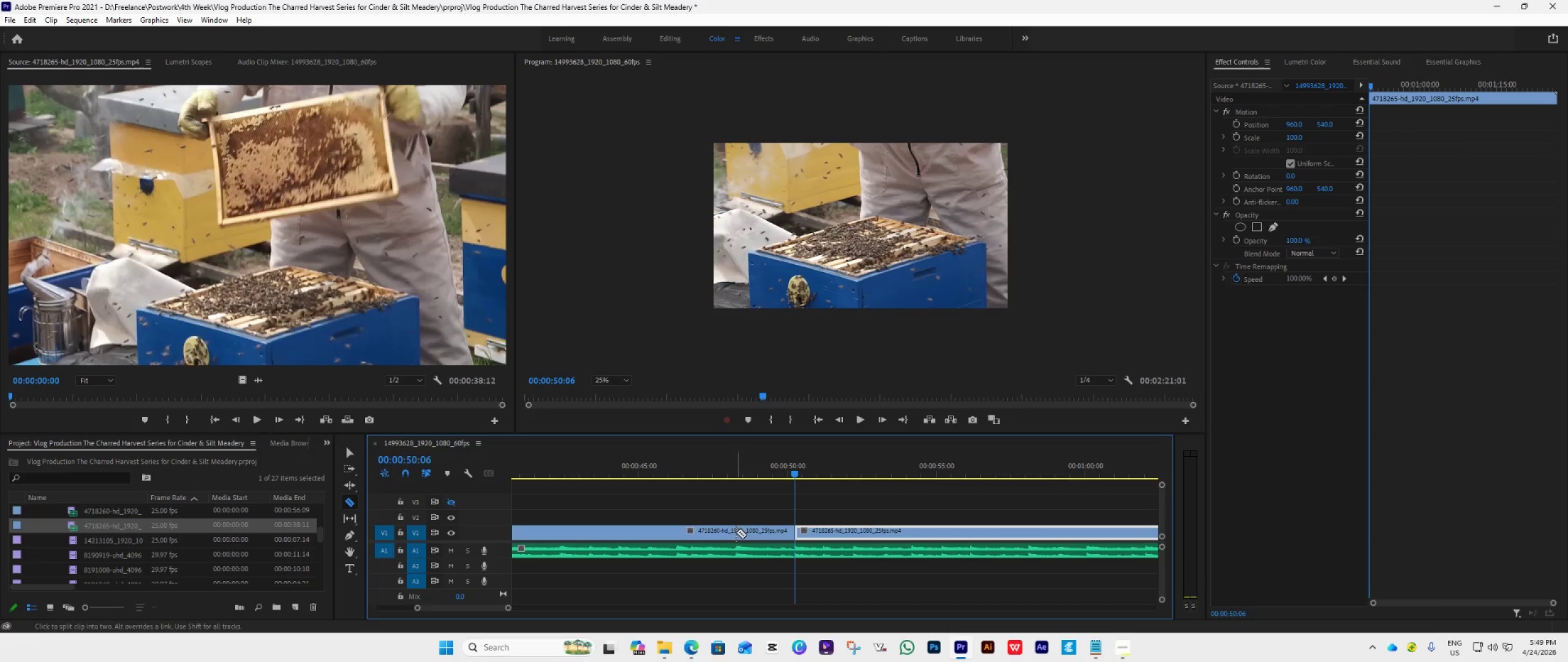 
left_click([736, 532])
 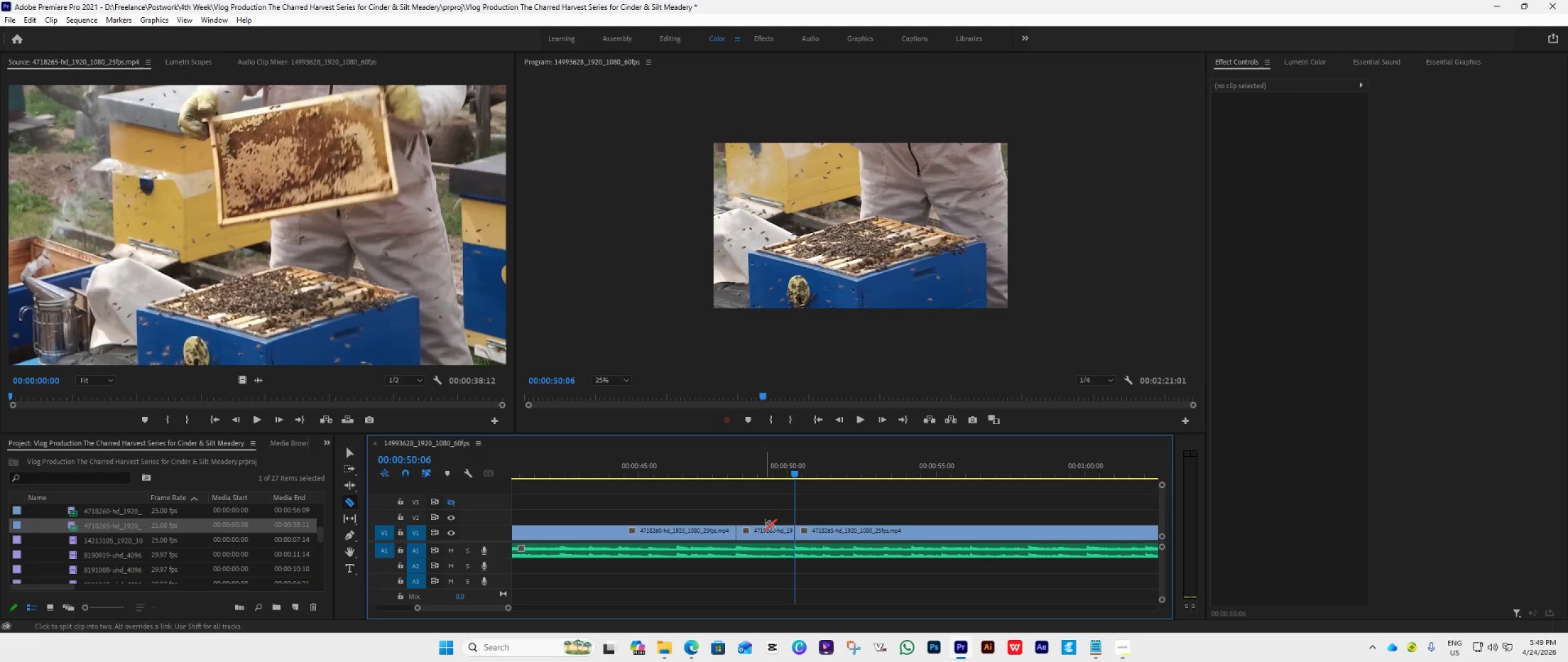 
key(V)
 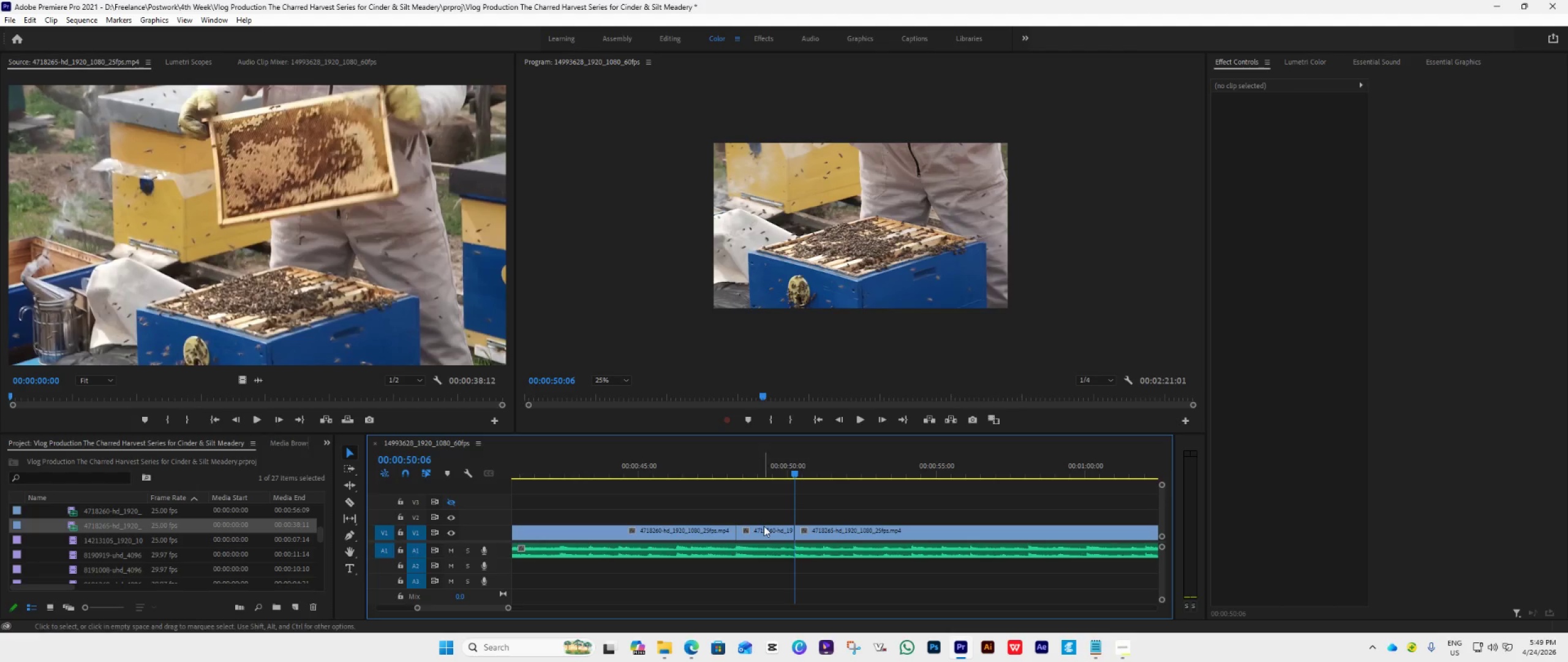 
left_click([767, 533])
 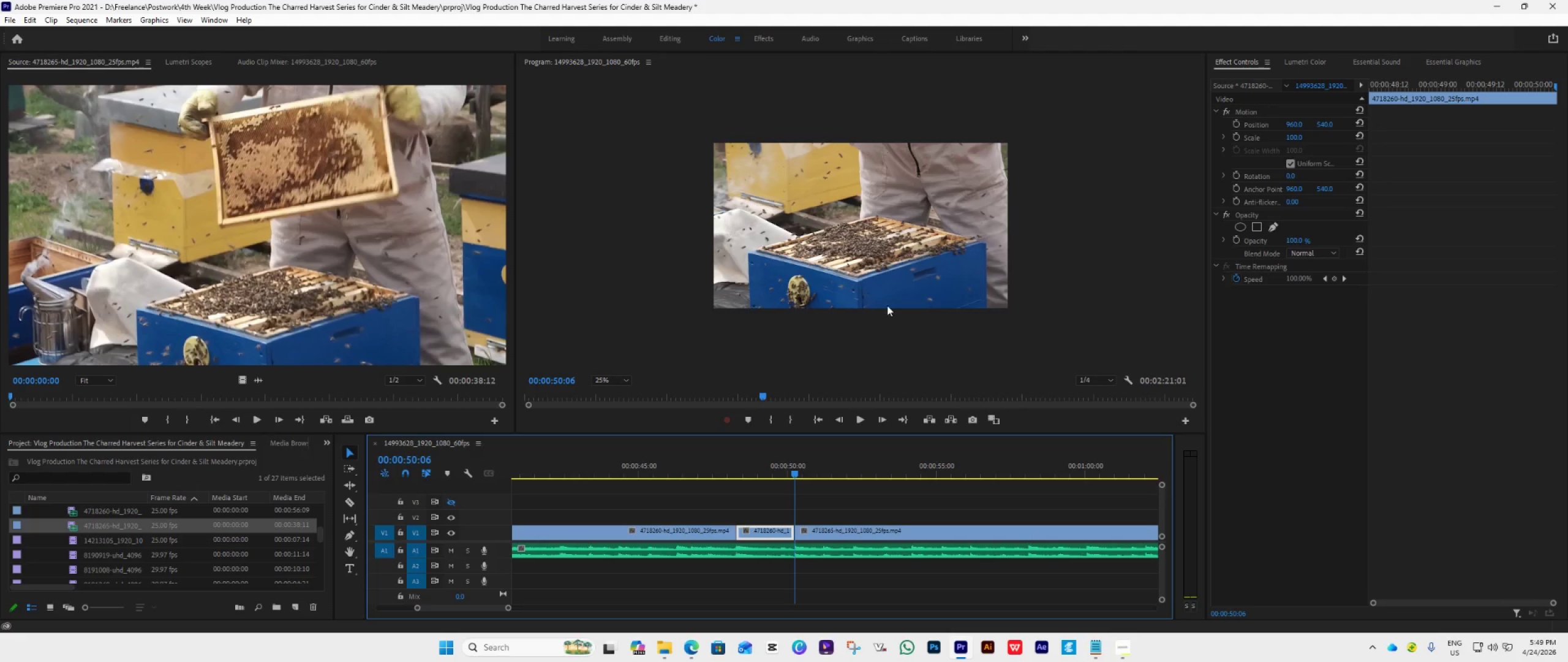 
double_click([889, 287])
 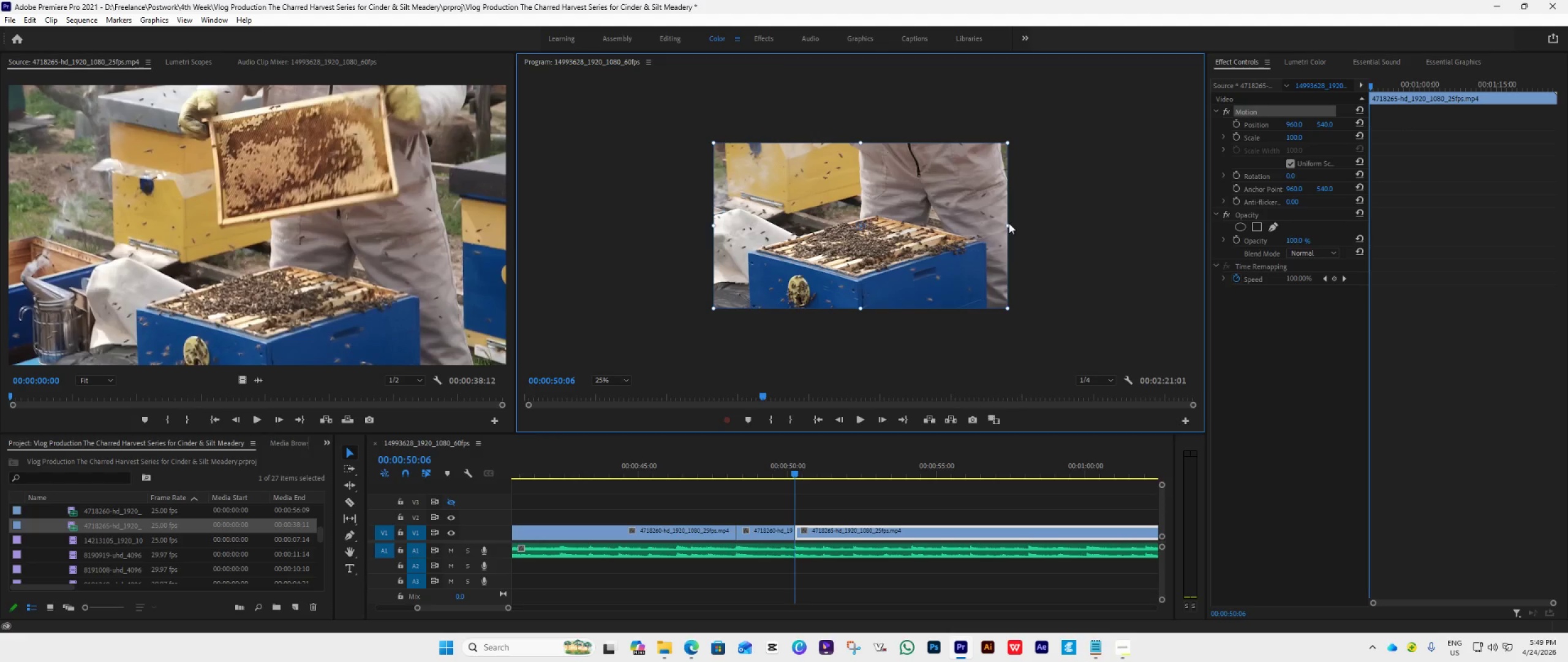 
left_click_drag(start_coordinate=[1009, 226], to_coordinate=[1069, 276])
 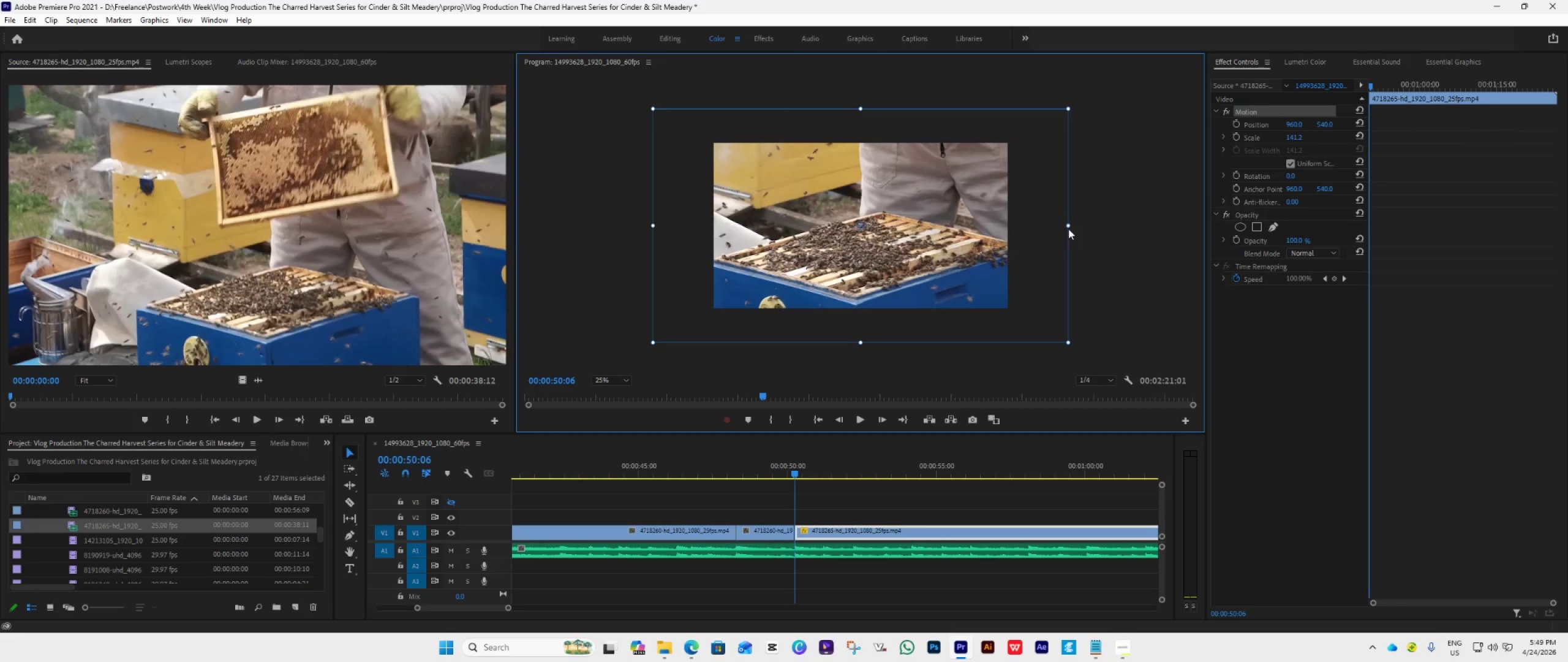 
left_click_drag(start_coordinate=[1068, 225], to_coordinate=[1103, 246])
 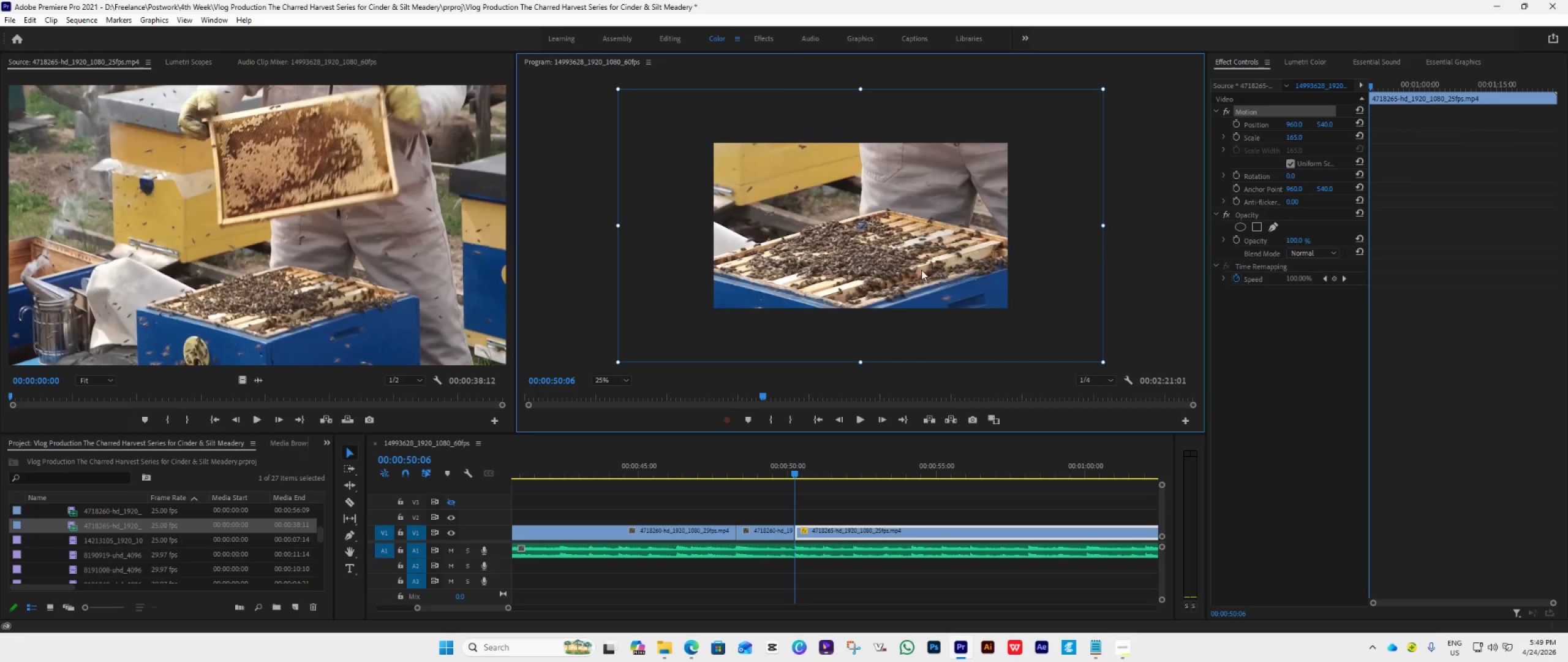 
left_click_drag(start_coordinate=[921, 270], to_coordinate=[925, 243])
 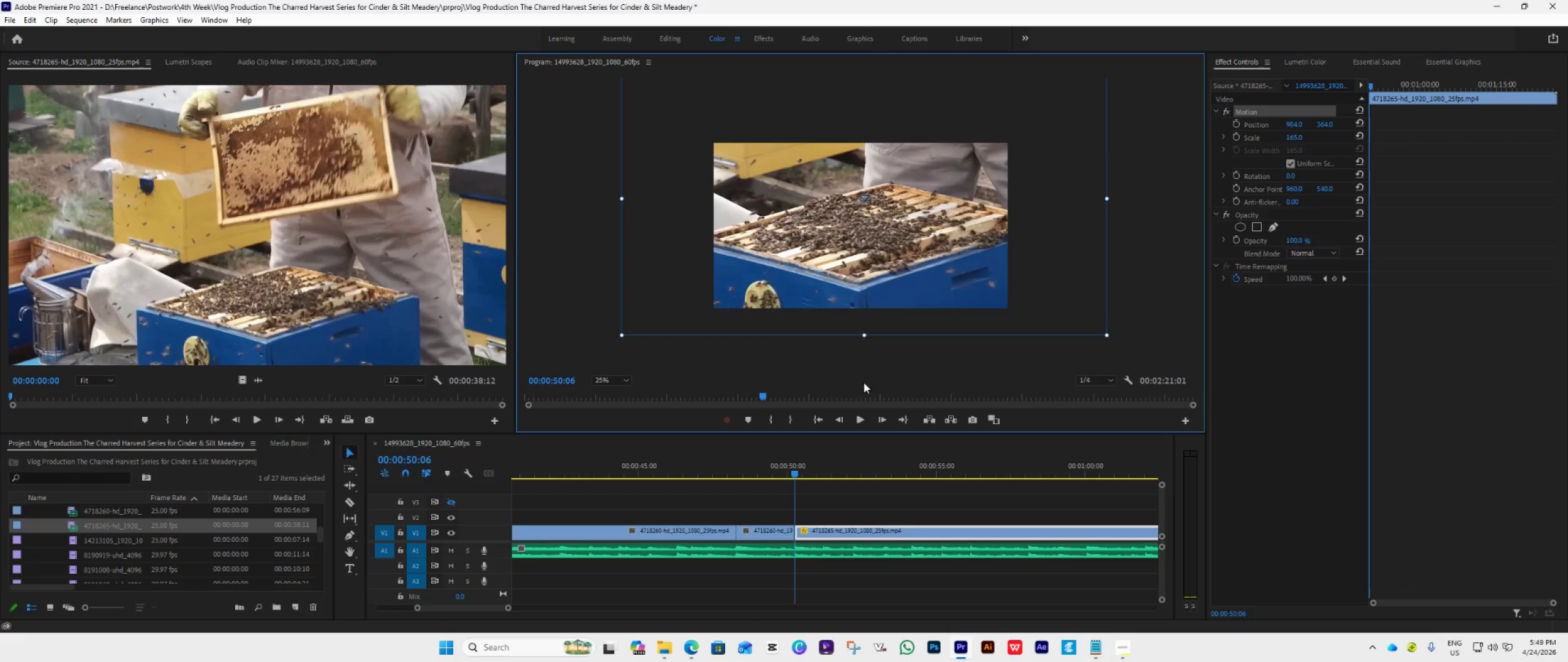 
hold_key(key=AltLeft, duration=1.25)
 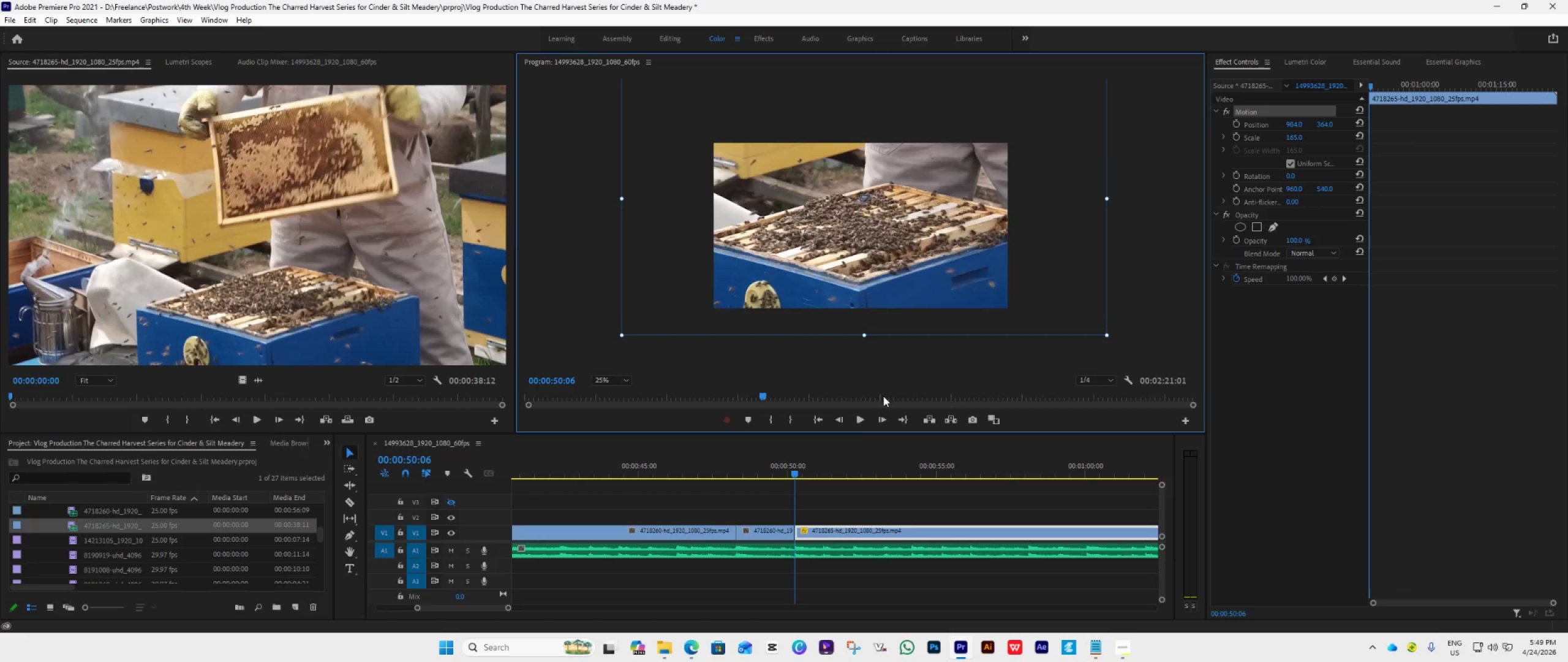 
left_click([702, 469])
 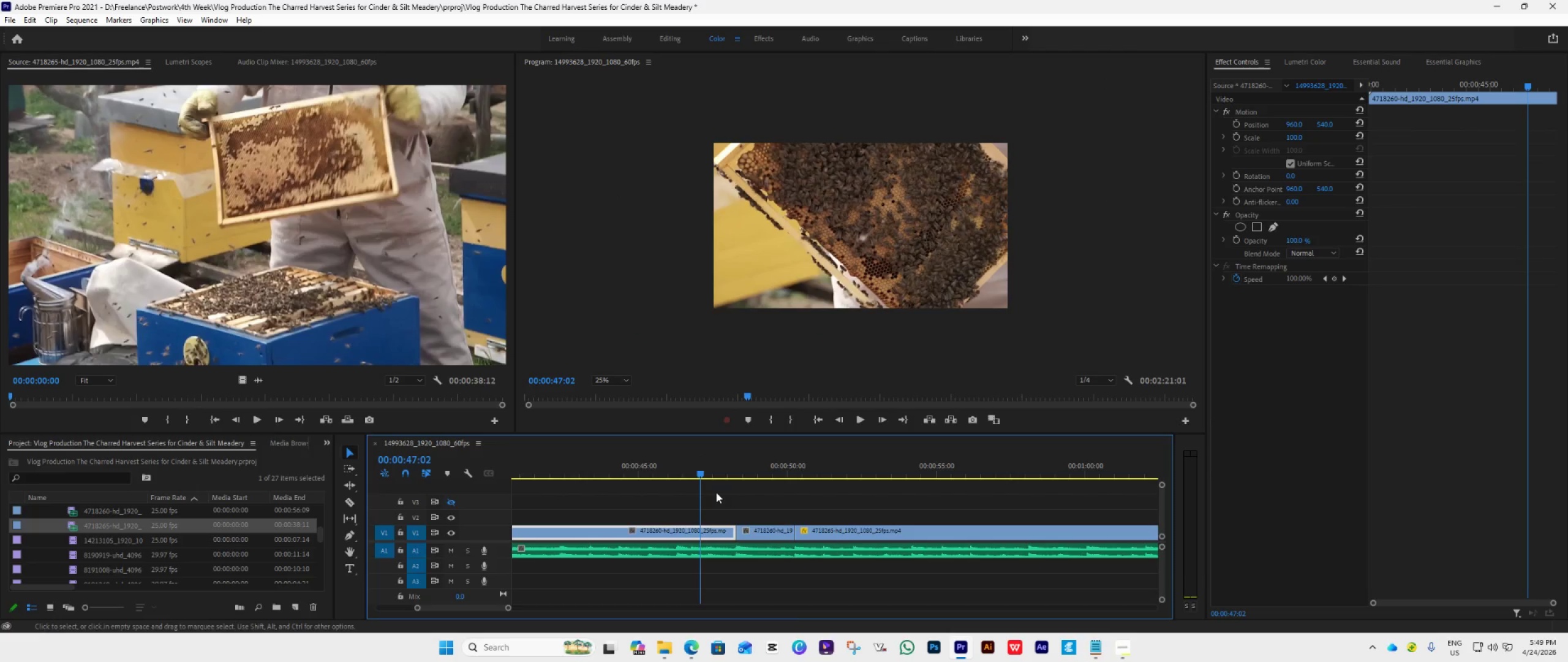 
key(Space)
 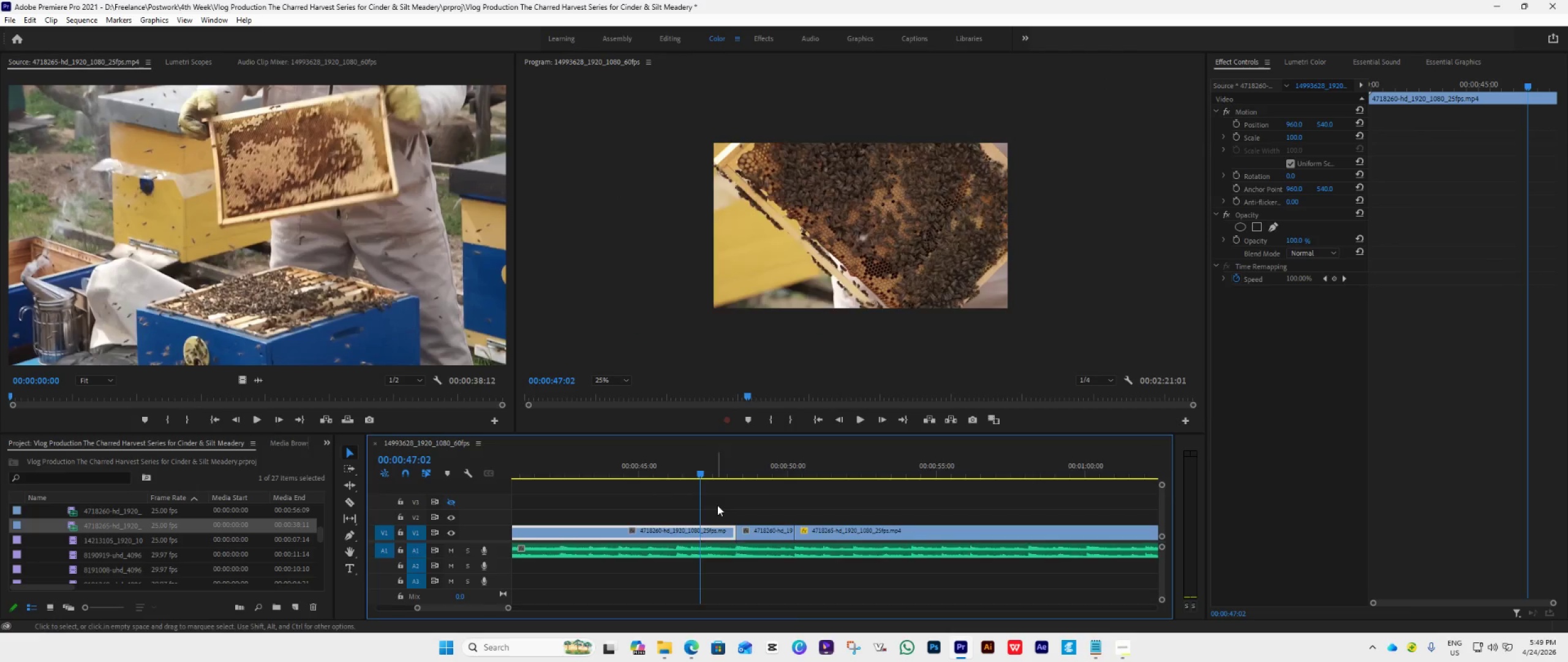 
scroll: coordinate [850, 505], scroll_direction: down, amount: 8.0
 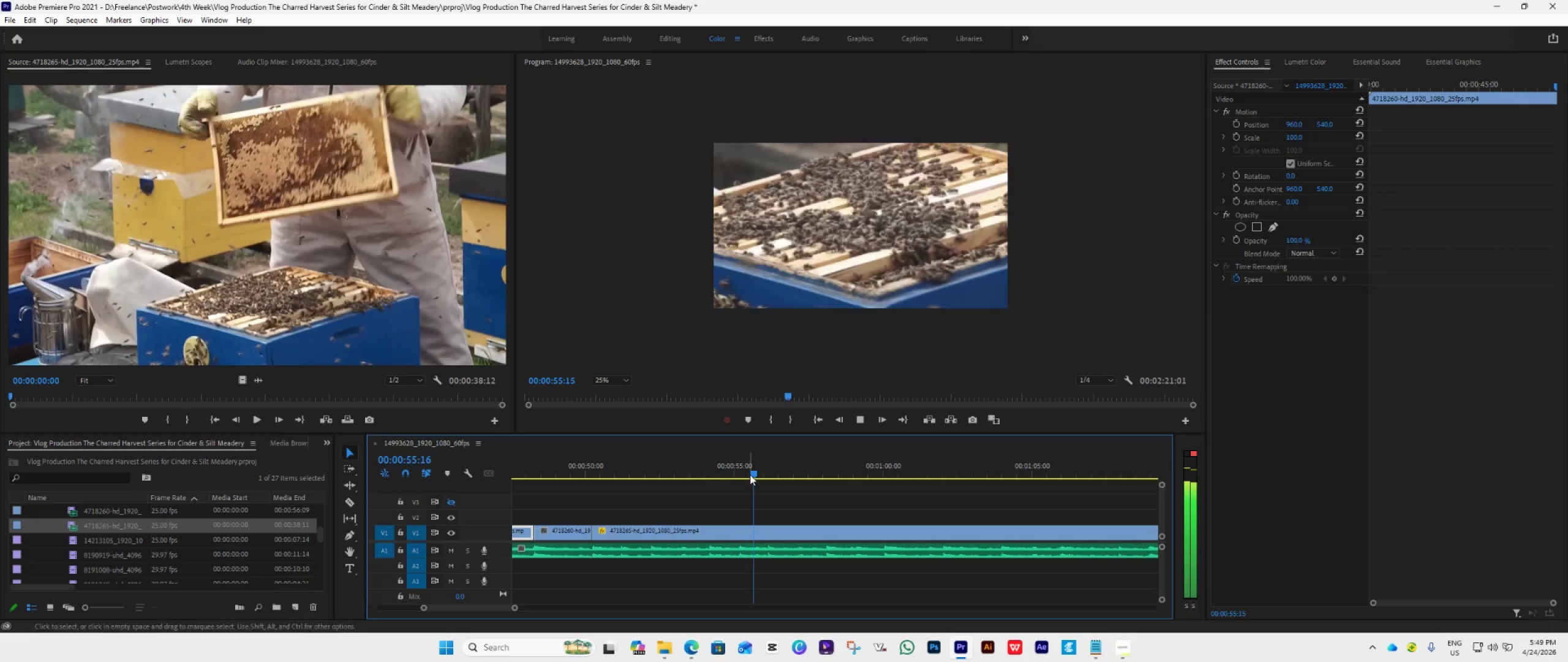 
left_click_drag(start_coordinate=[759, 467], to_coordinate=[648, 510])
 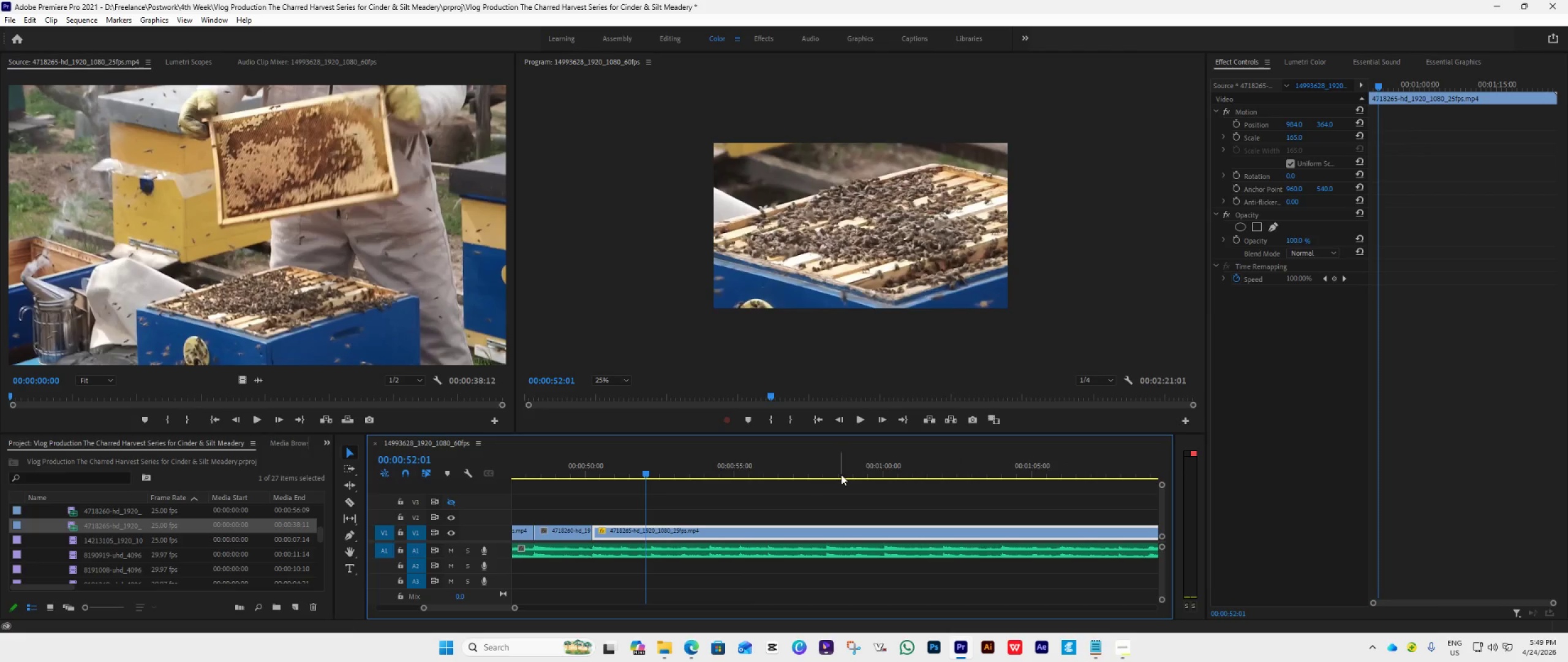 
key(Space)
 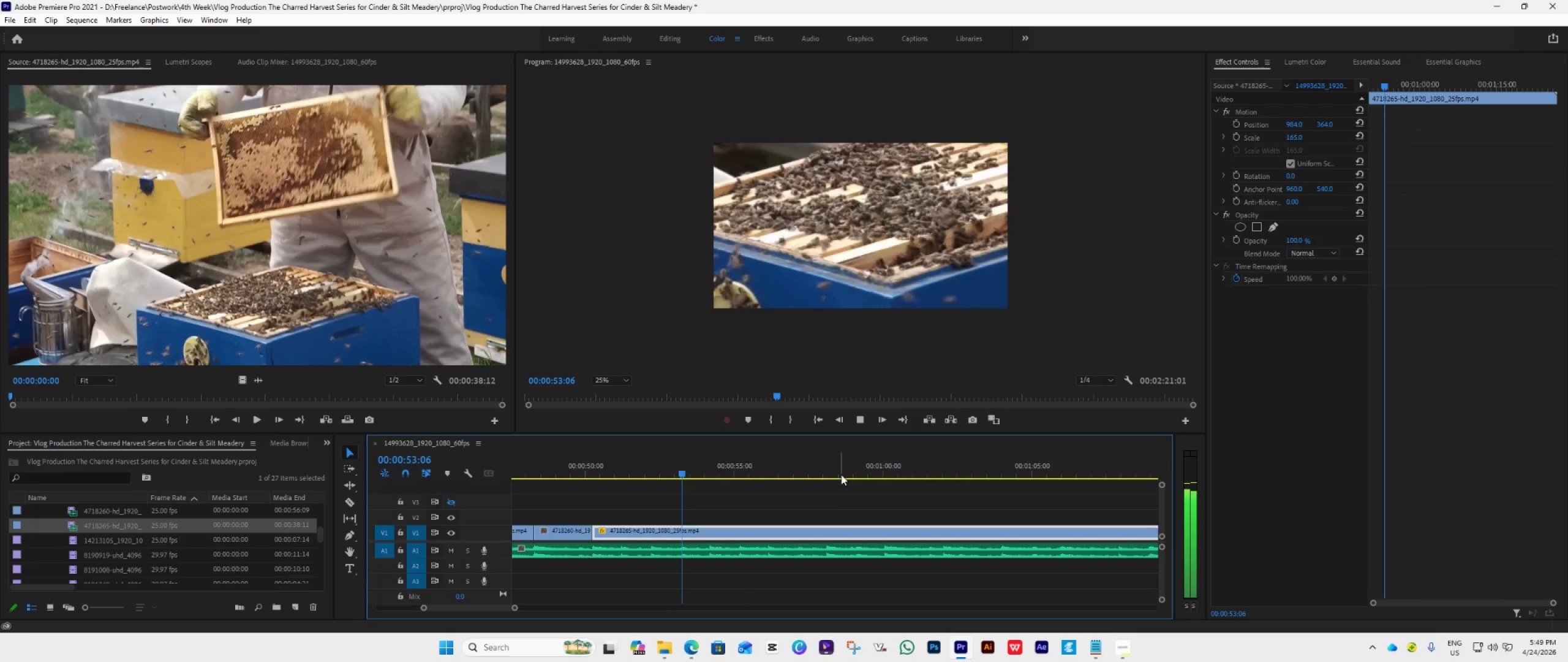 
key(Space)
 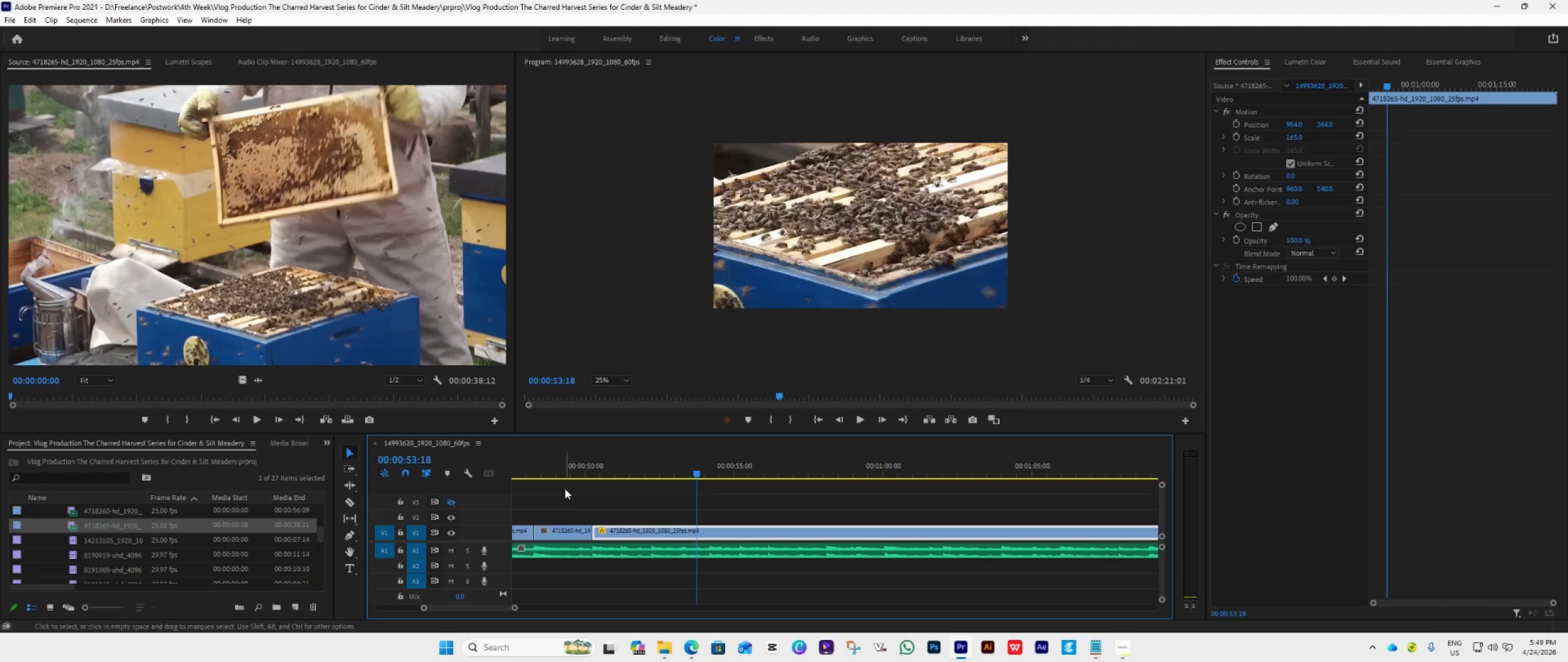 
left_click([562, 470])
 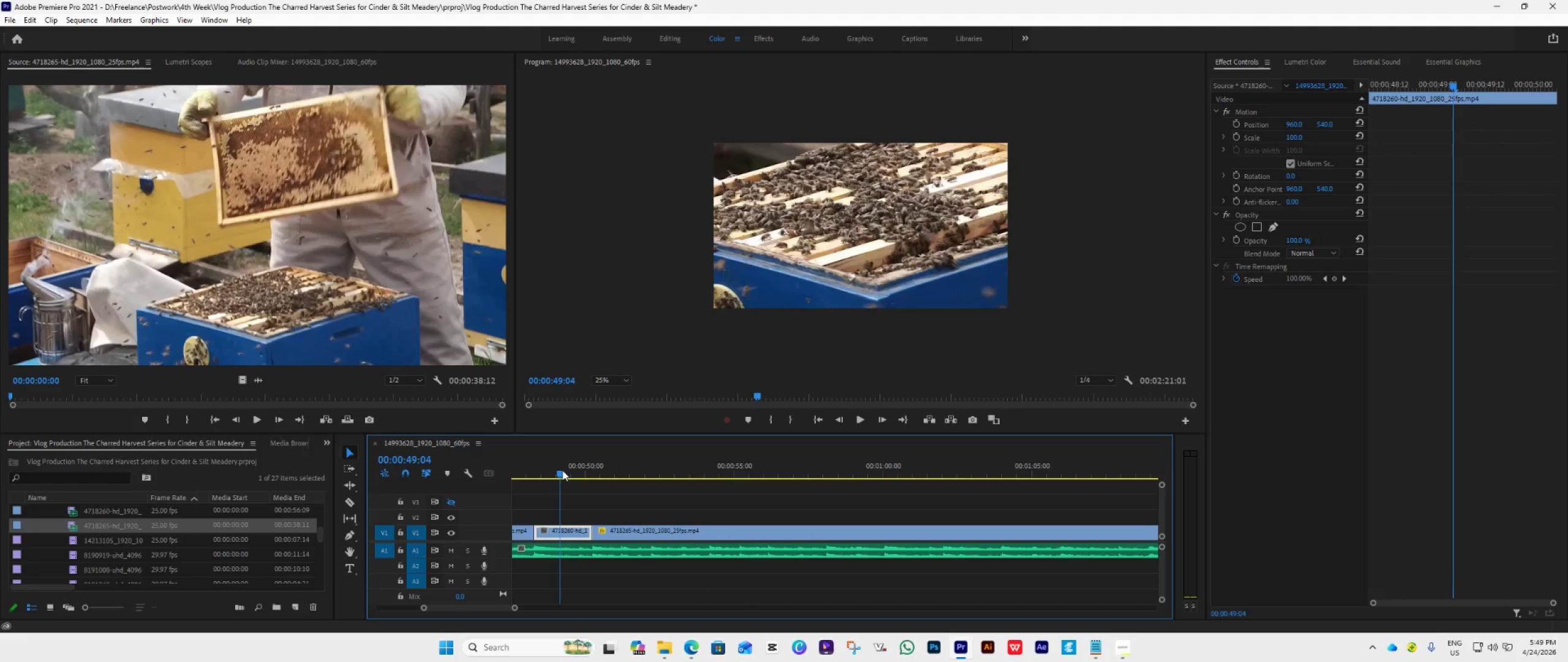 
key(Space)
 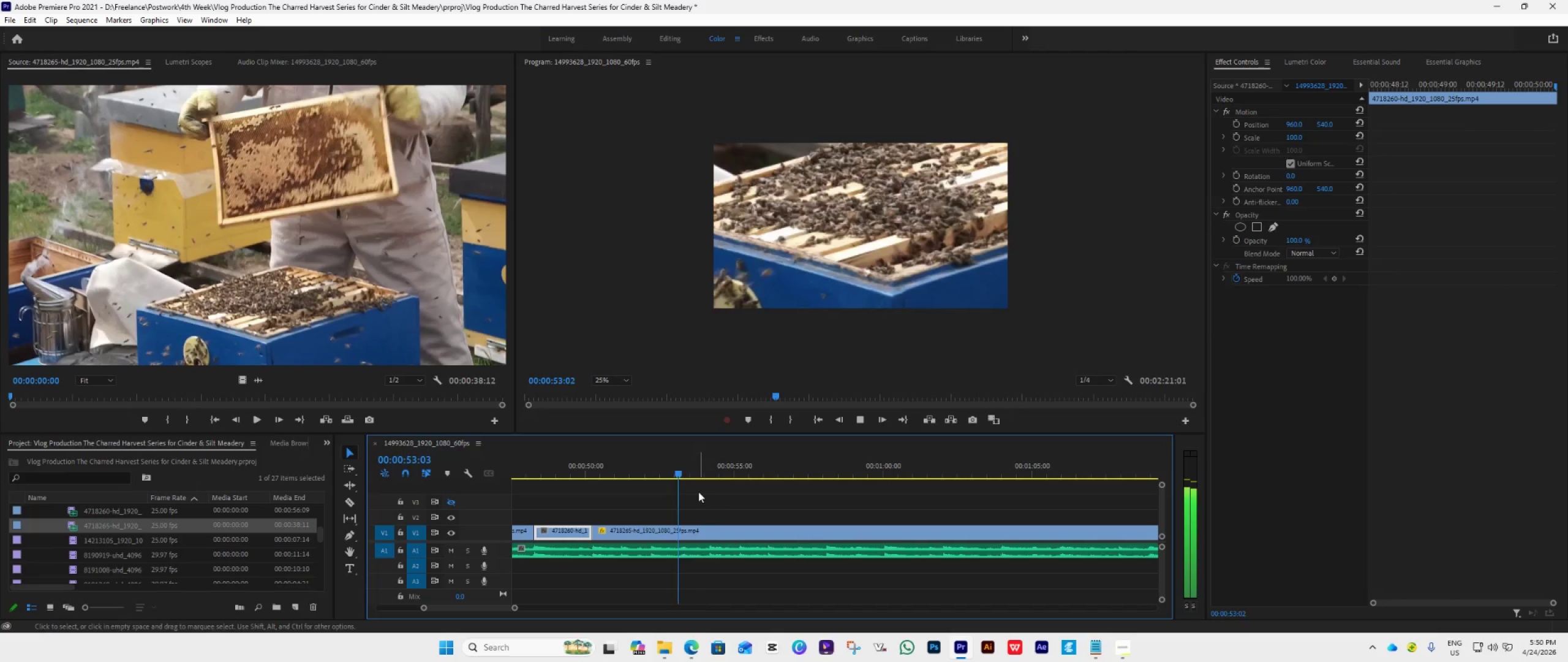 
wait(5.52)
 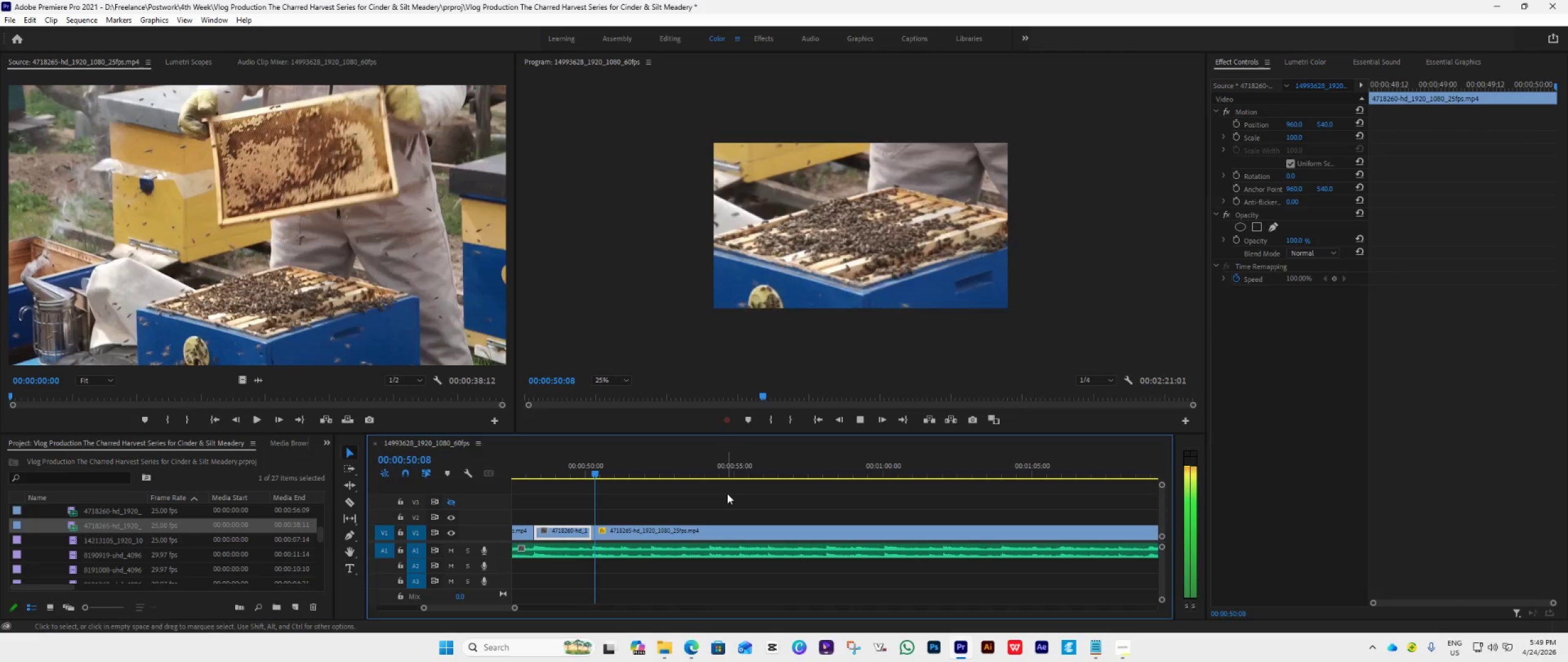 
key(Space)
 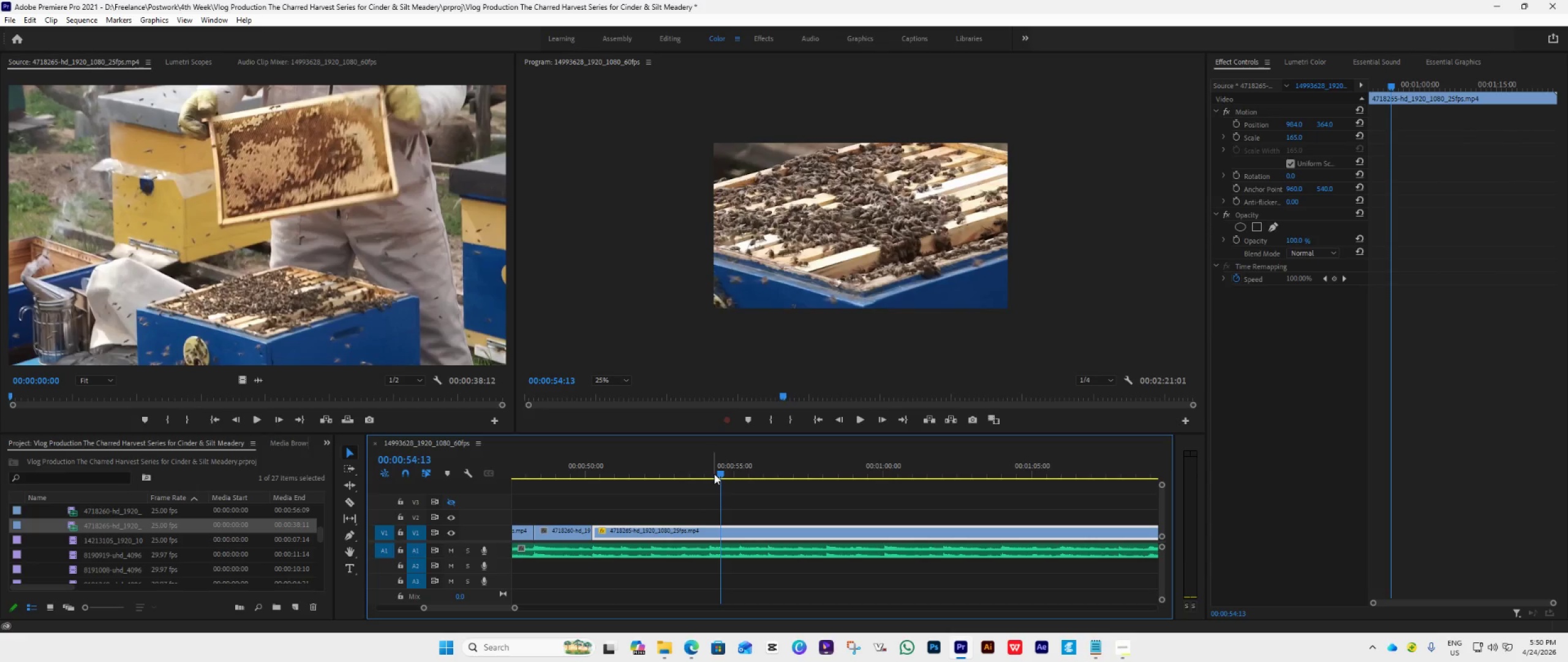 
left_click_drag(start_coordinate=[715, 473], to_coordinate=[652, 525])
 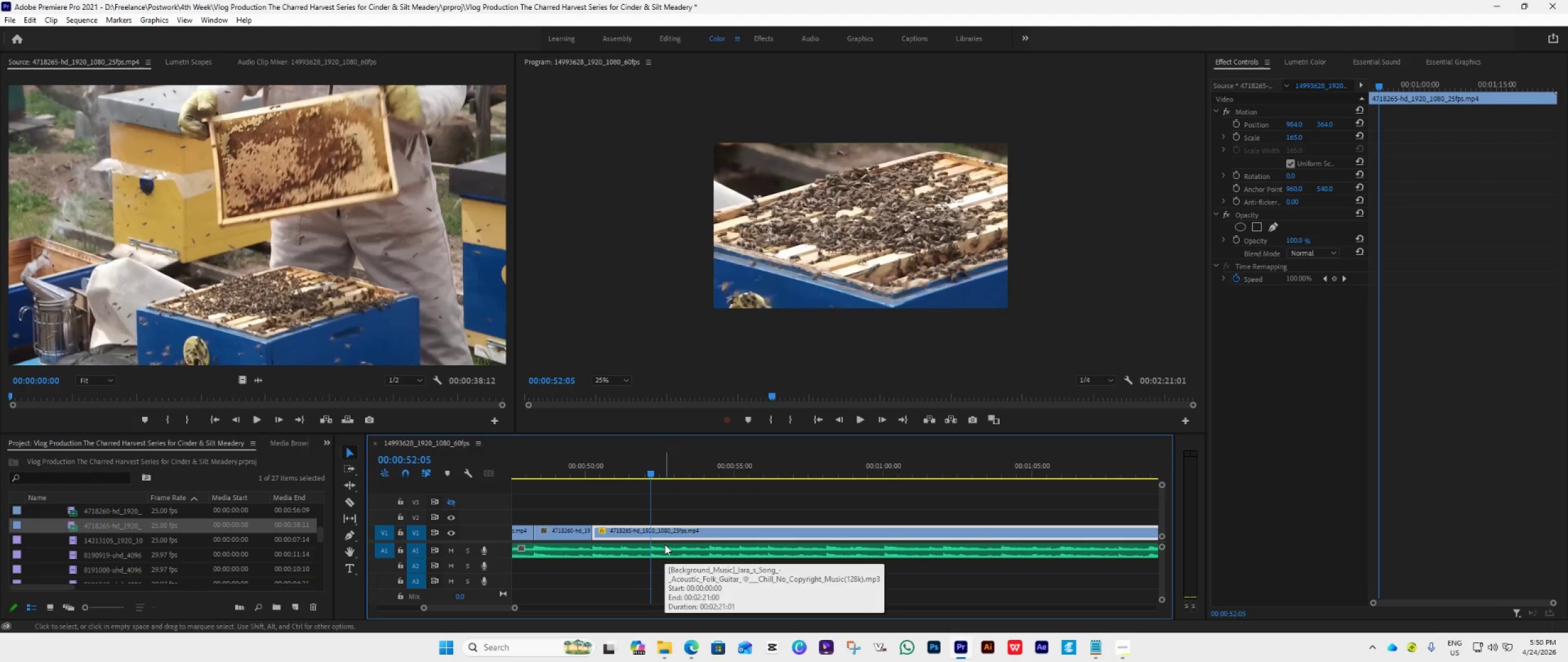 
key(C)
 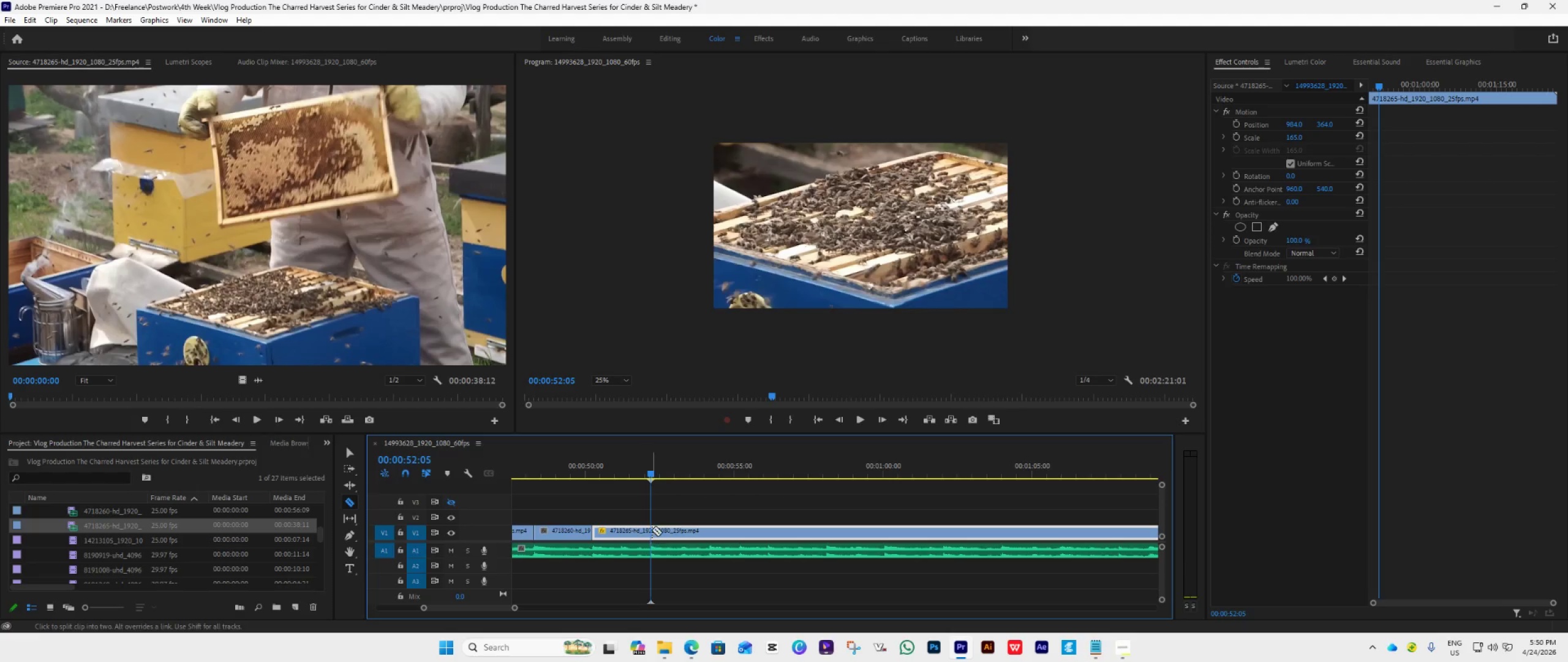 
left_click([652, 527])
 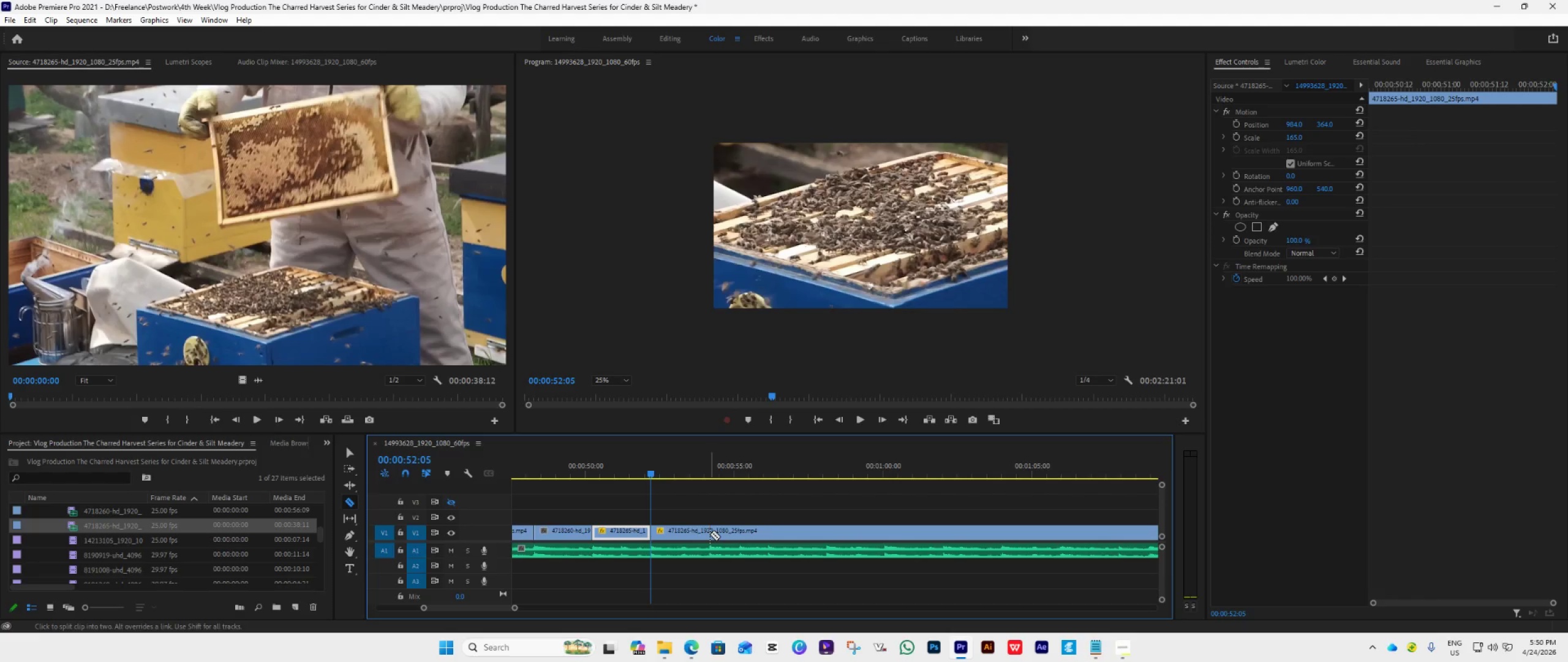 
left_click([710, 534])
 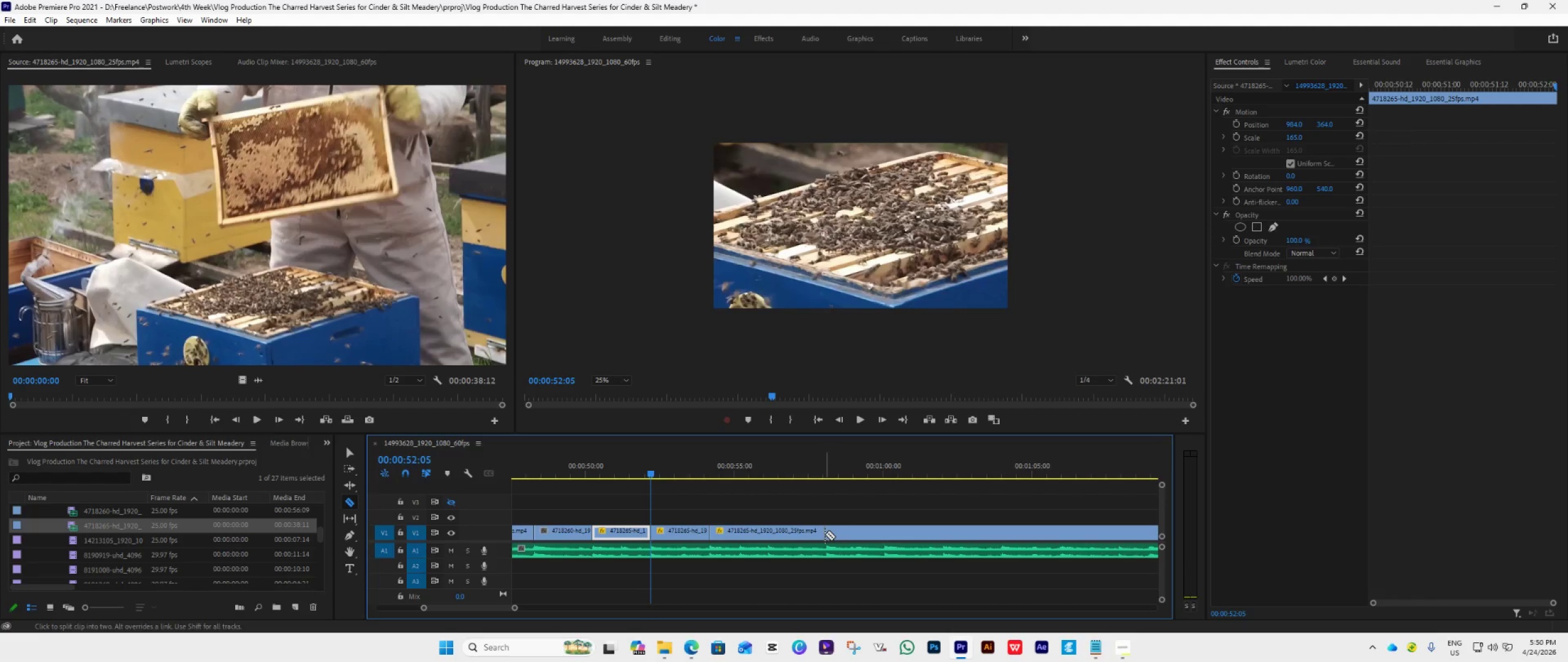 
left_click([827, 531])
 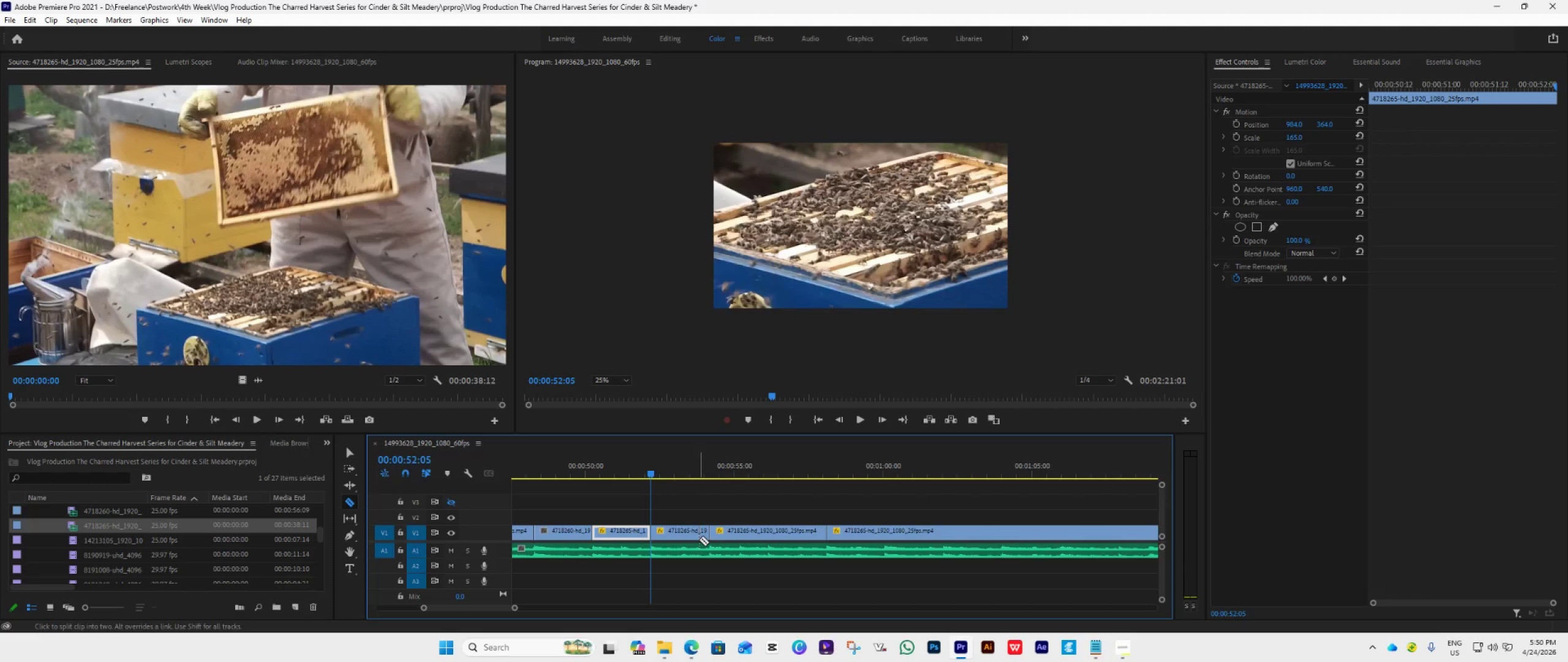 
key(V)
 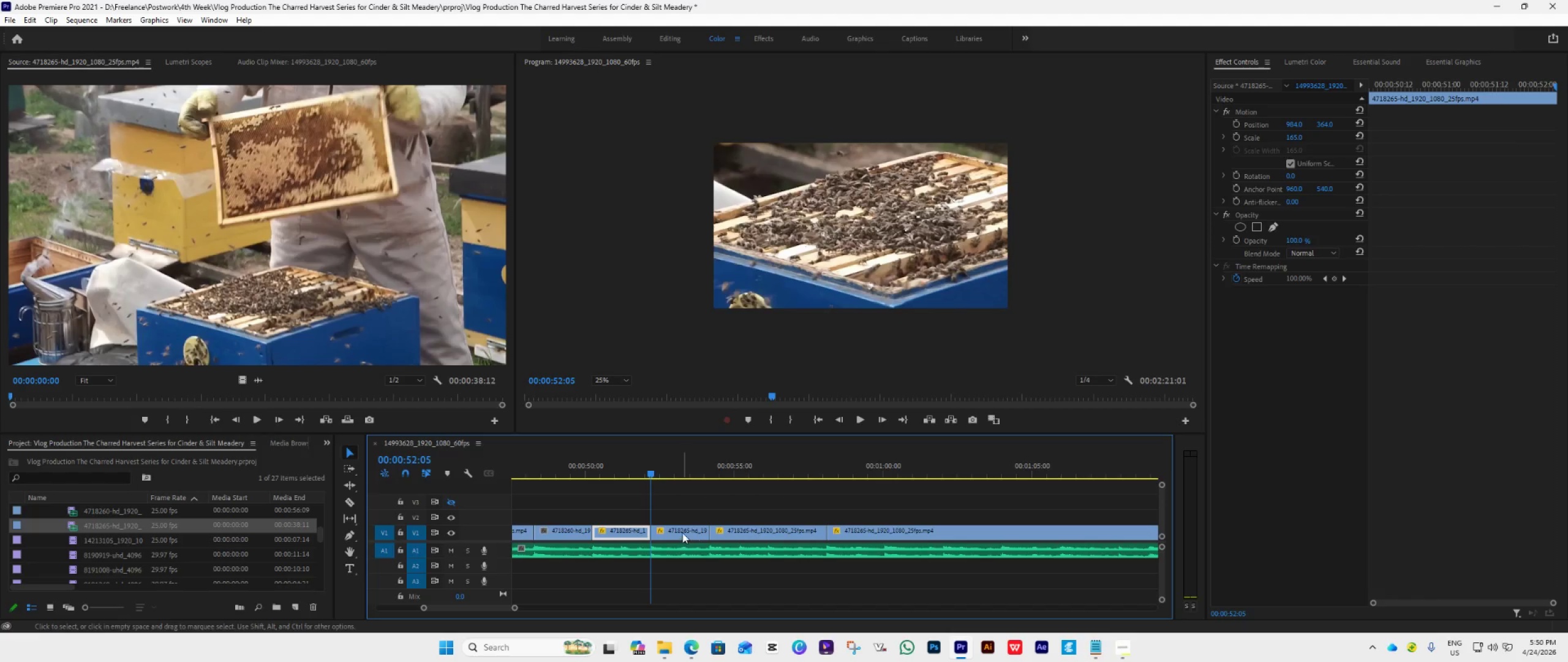 
left_click([682, 533])
 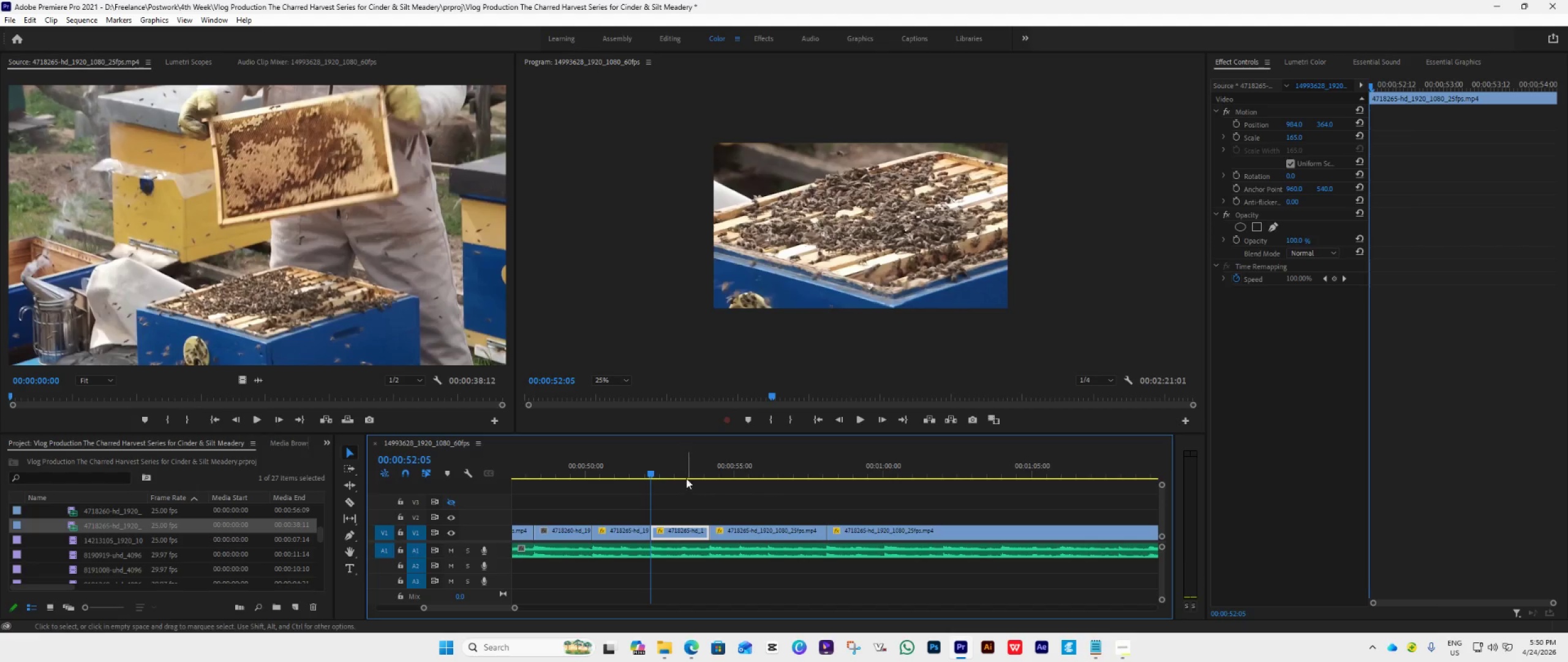 
left_click([680, 466])
 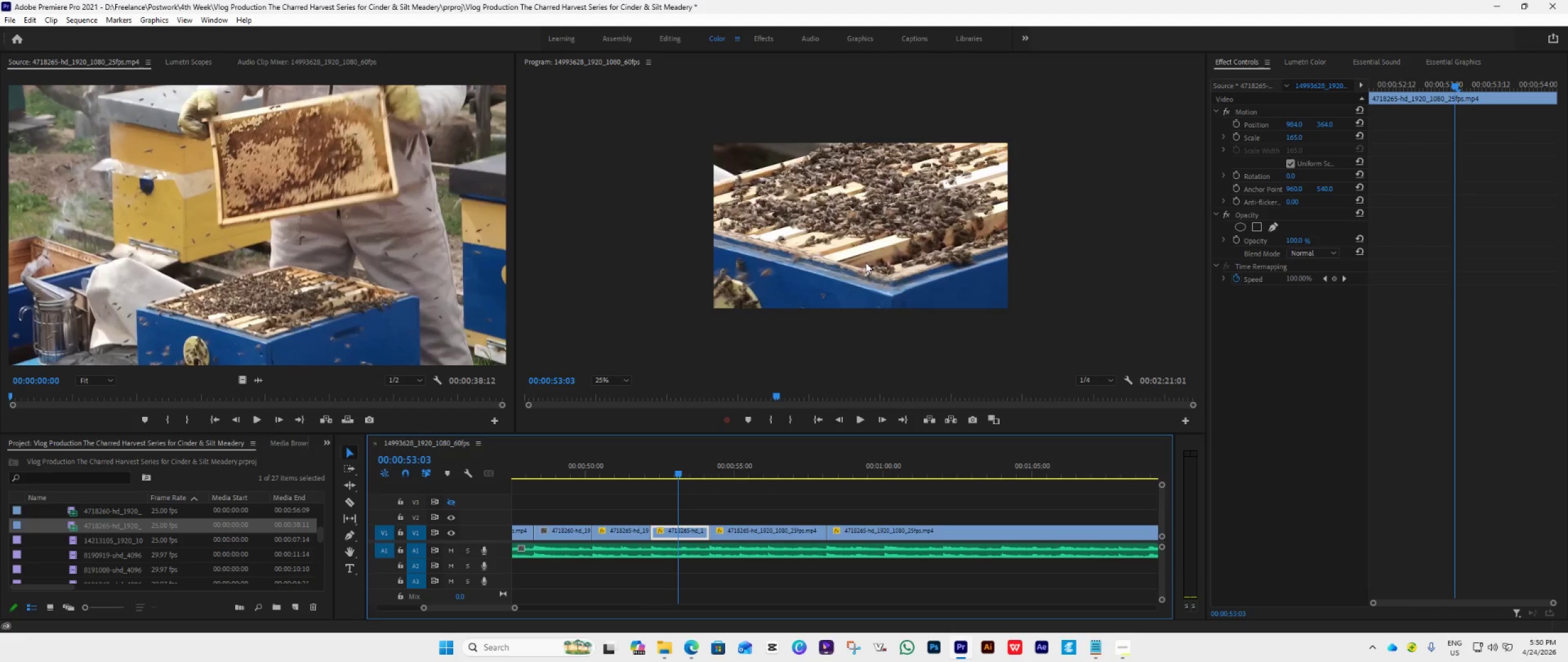 
double_click([870, 259])
 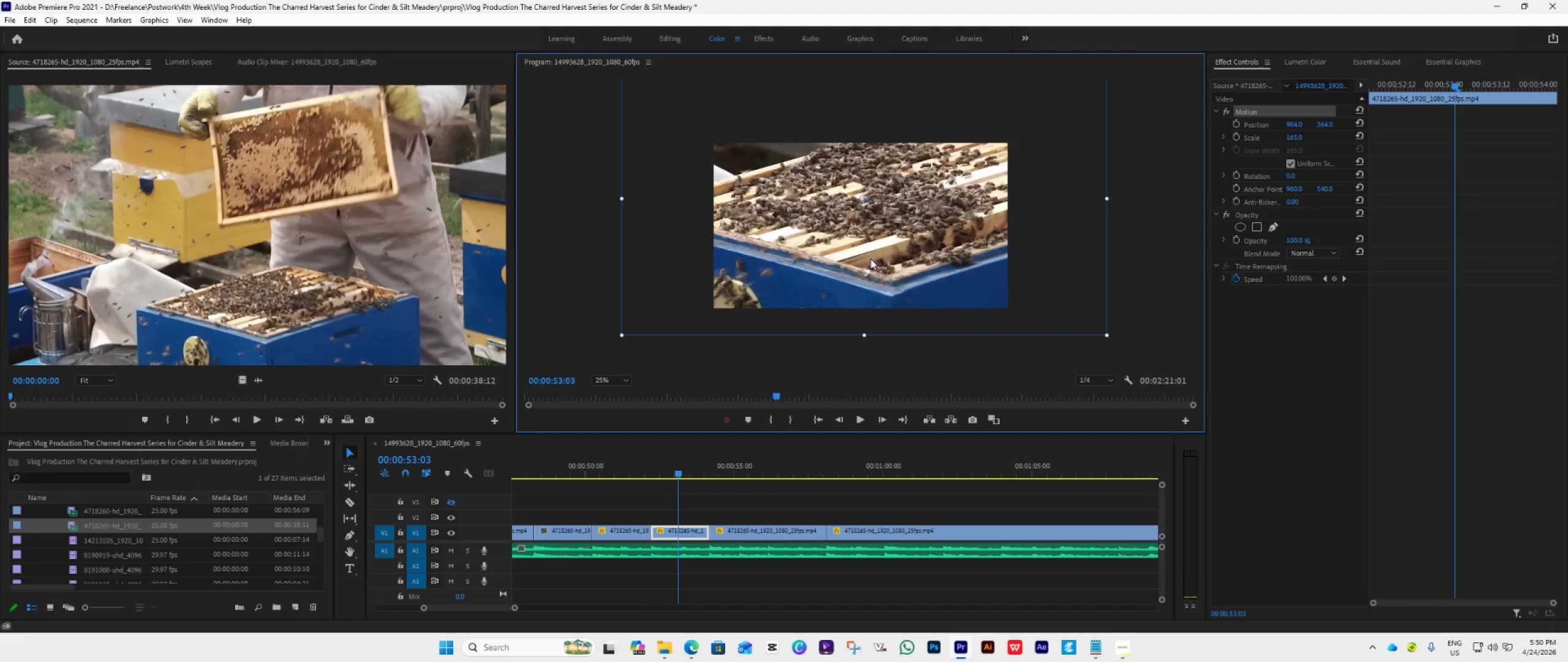 
triple_click([870, 259])
 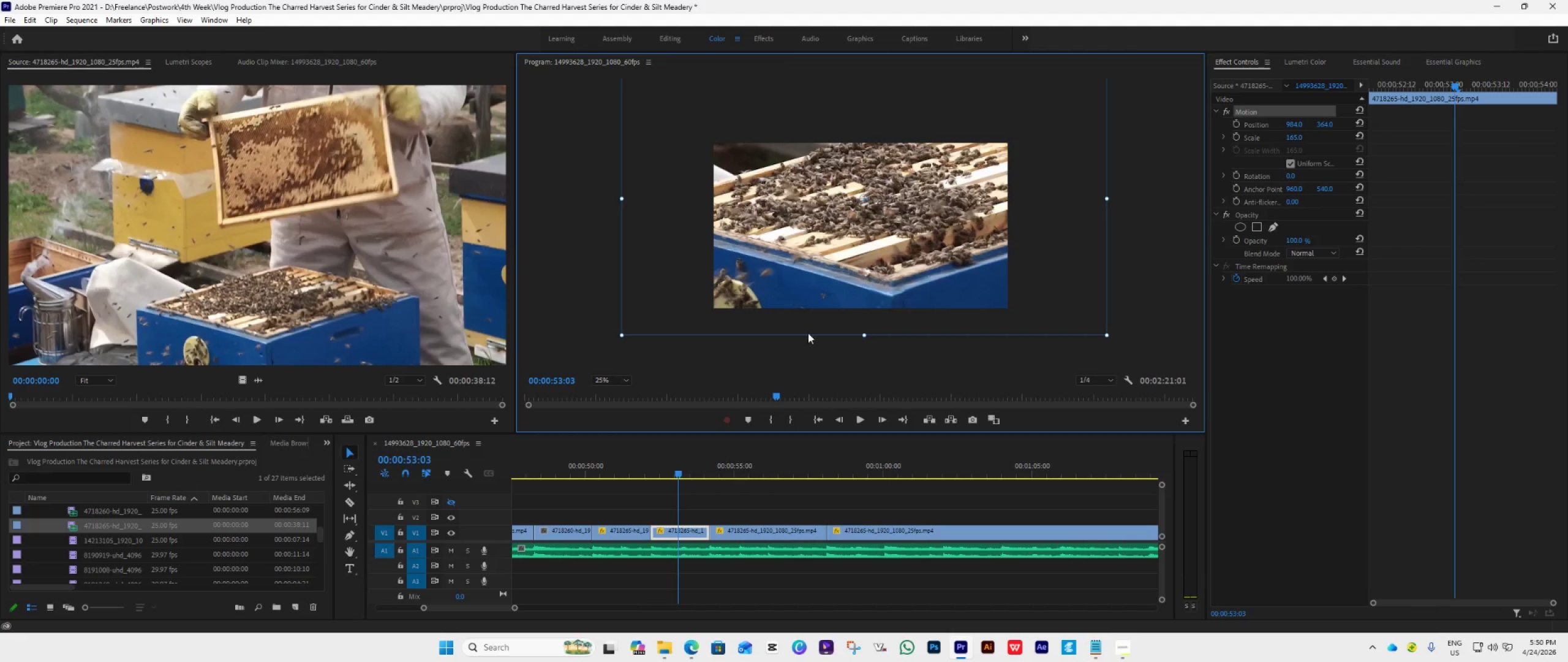 
scroll: coordinate [737, 492], scroll_direction: up, amount: 1.0
 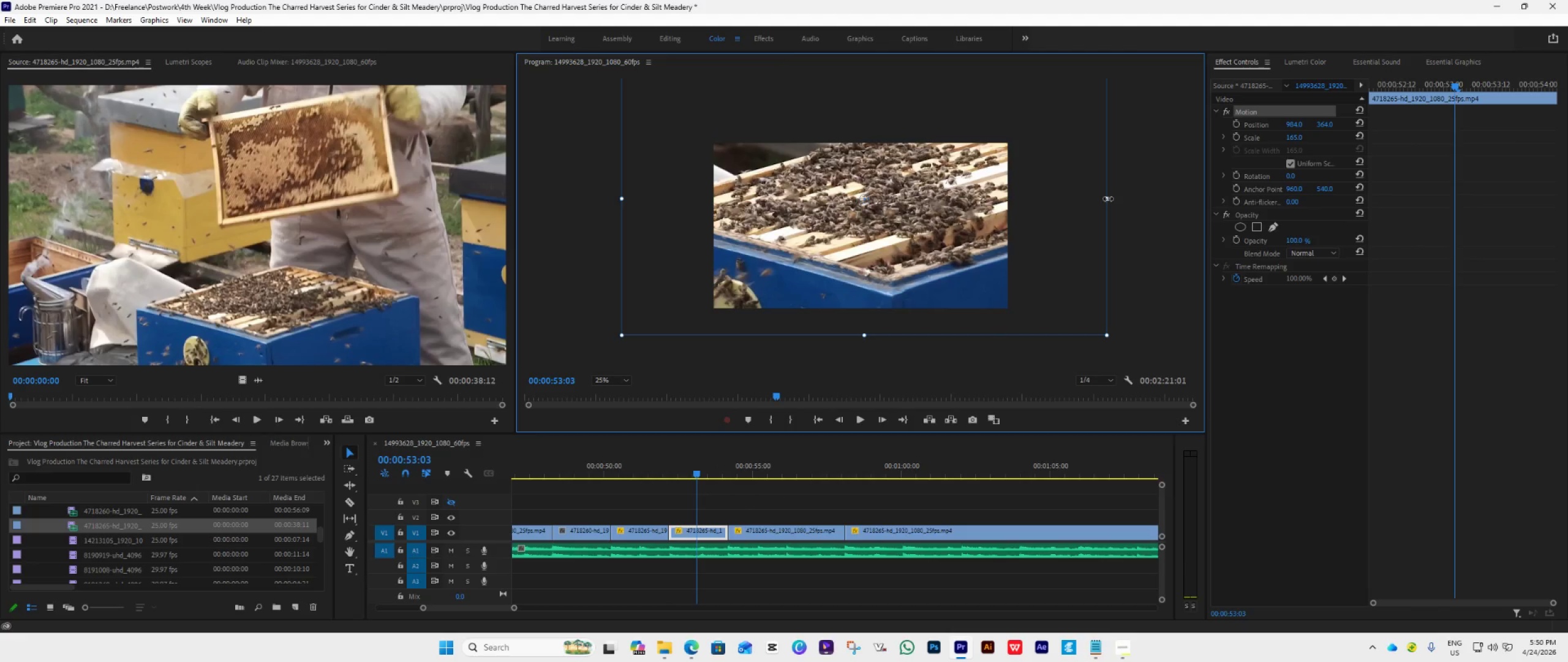 
mouse_move([725, 528])
 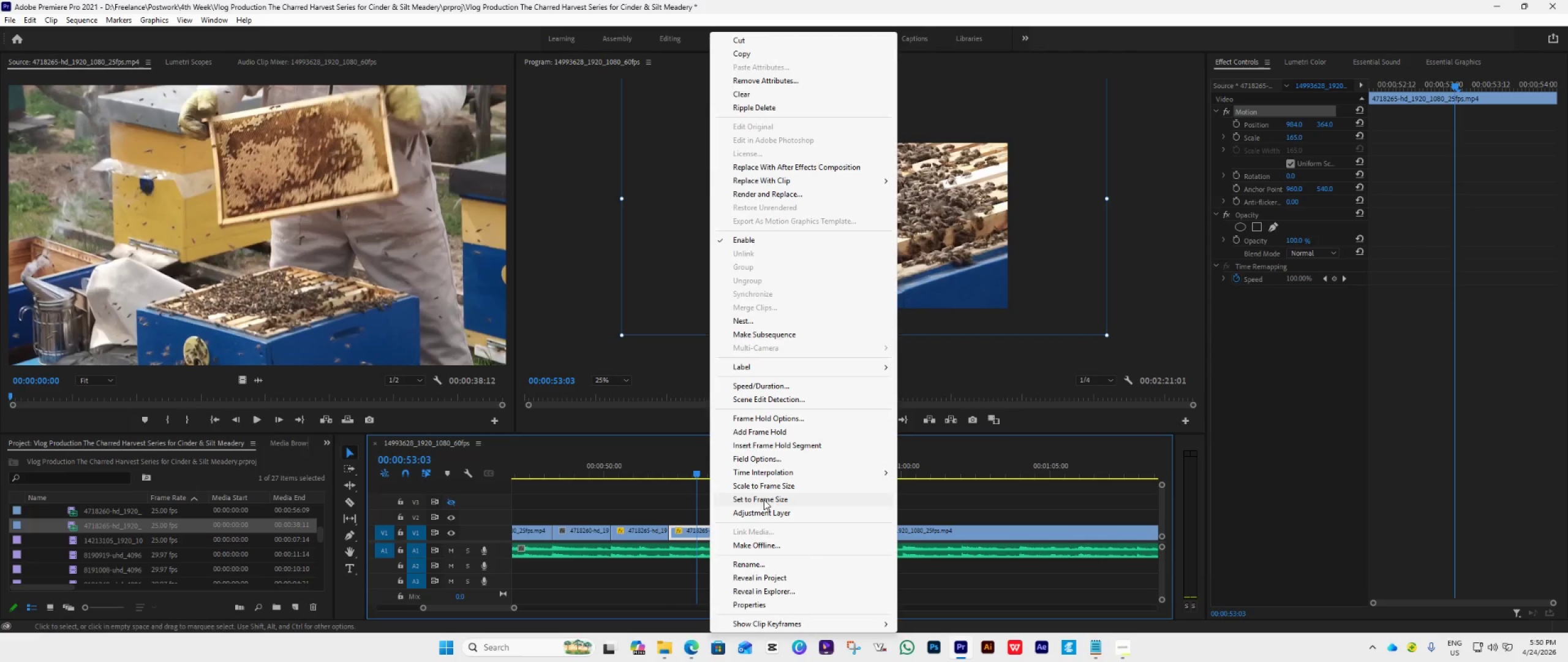 
left_click([769, 494])
 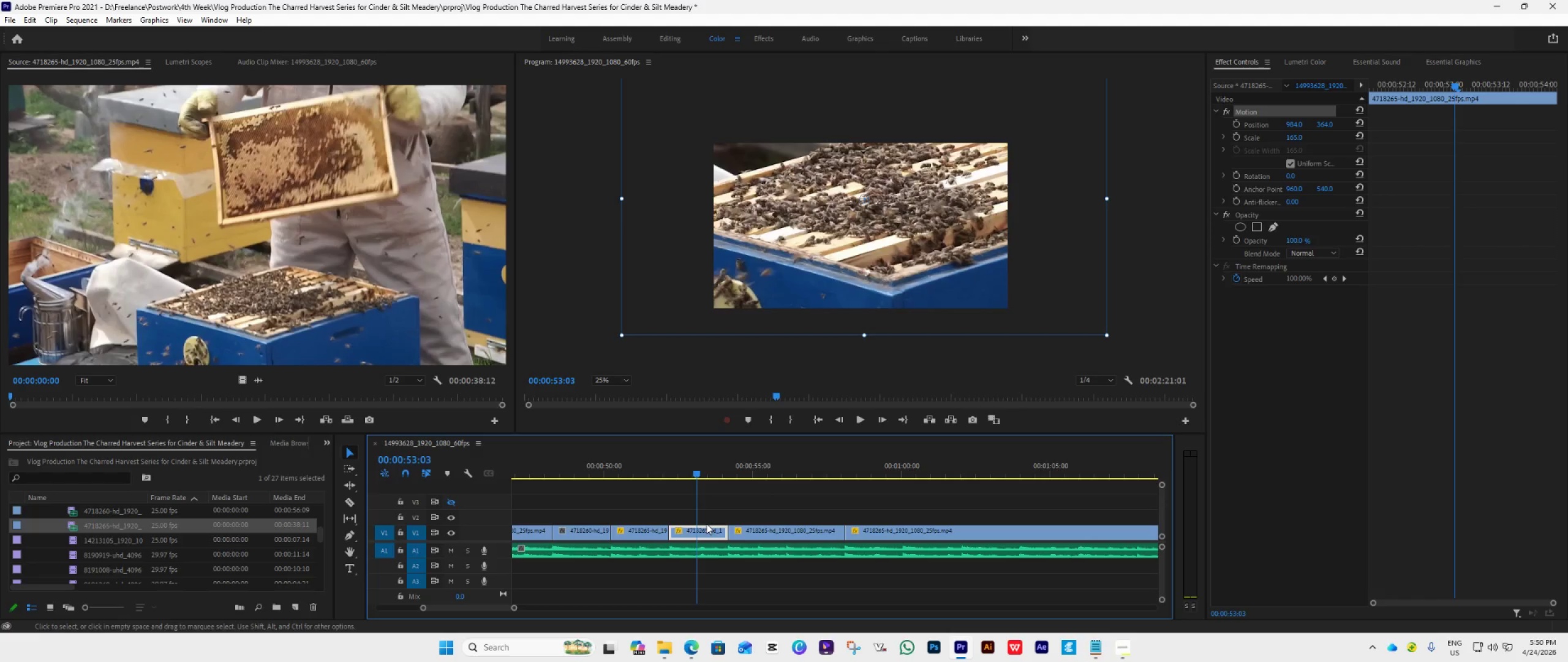 
right_click([702, 527])
 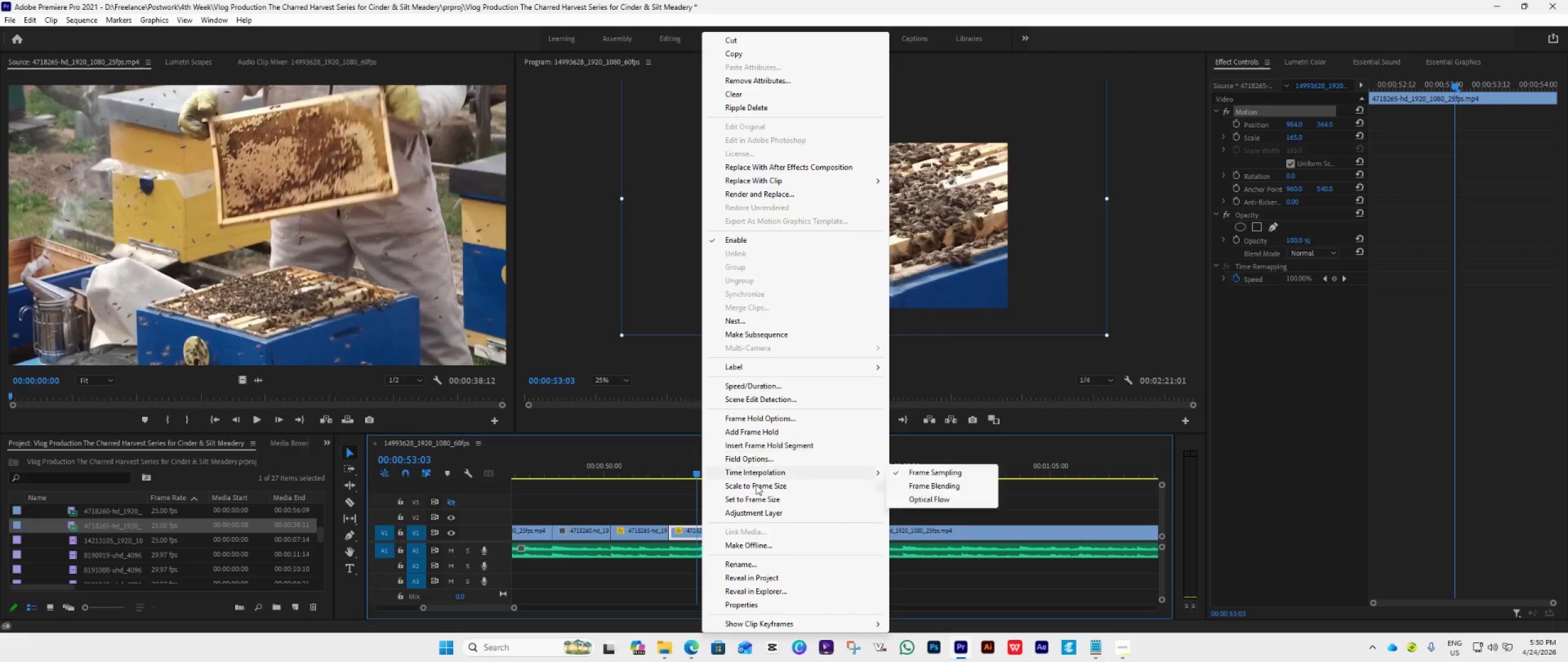 
left_click([754, 496])
 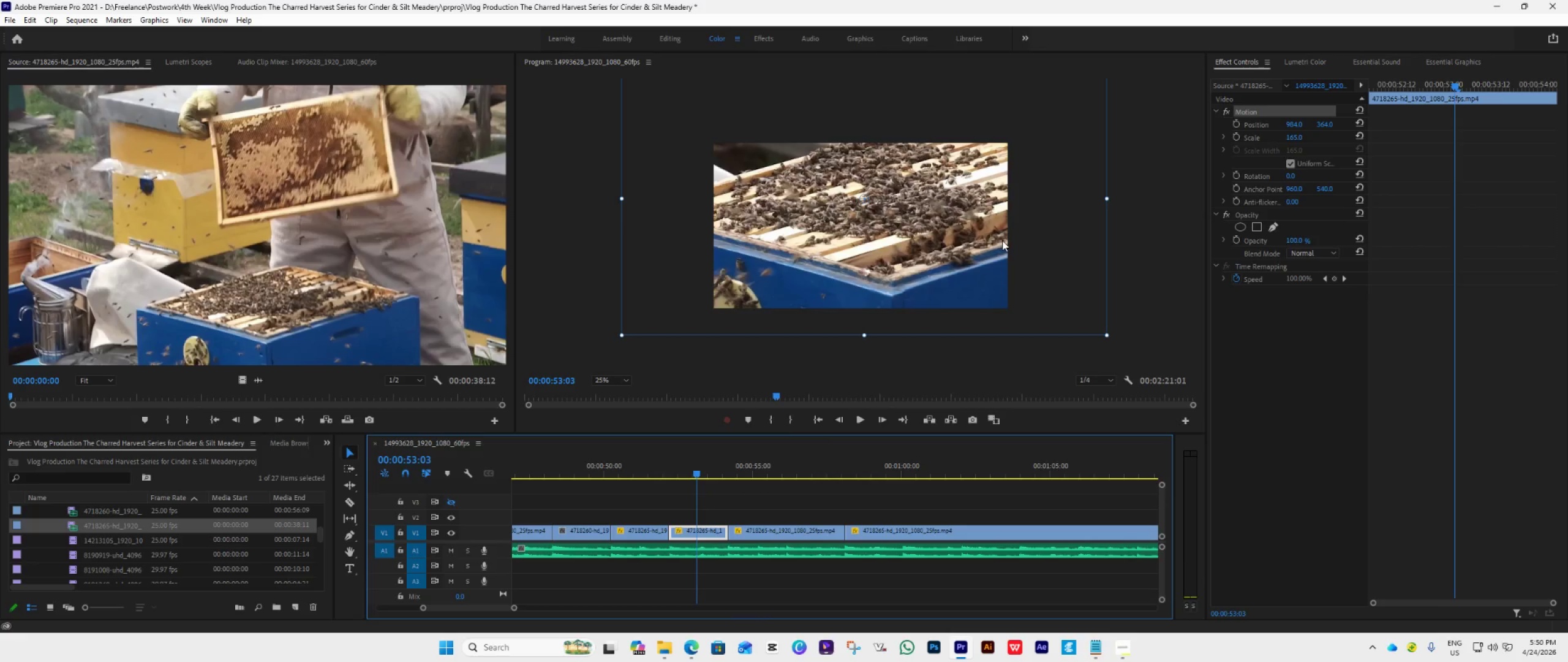 
double_click([1002, 240])
 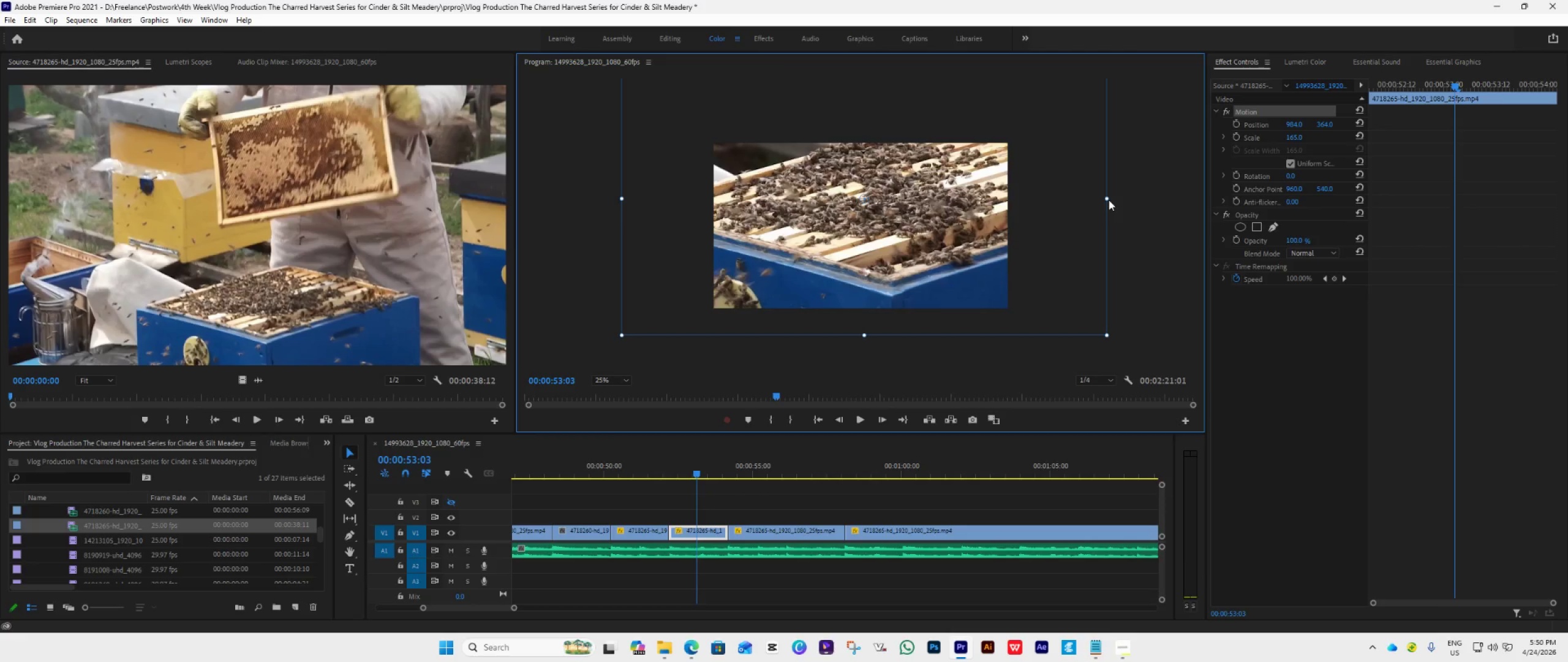 
left_click_drag(start_coordinate=[1107, 200], to_coordinate=[1074, 210])
 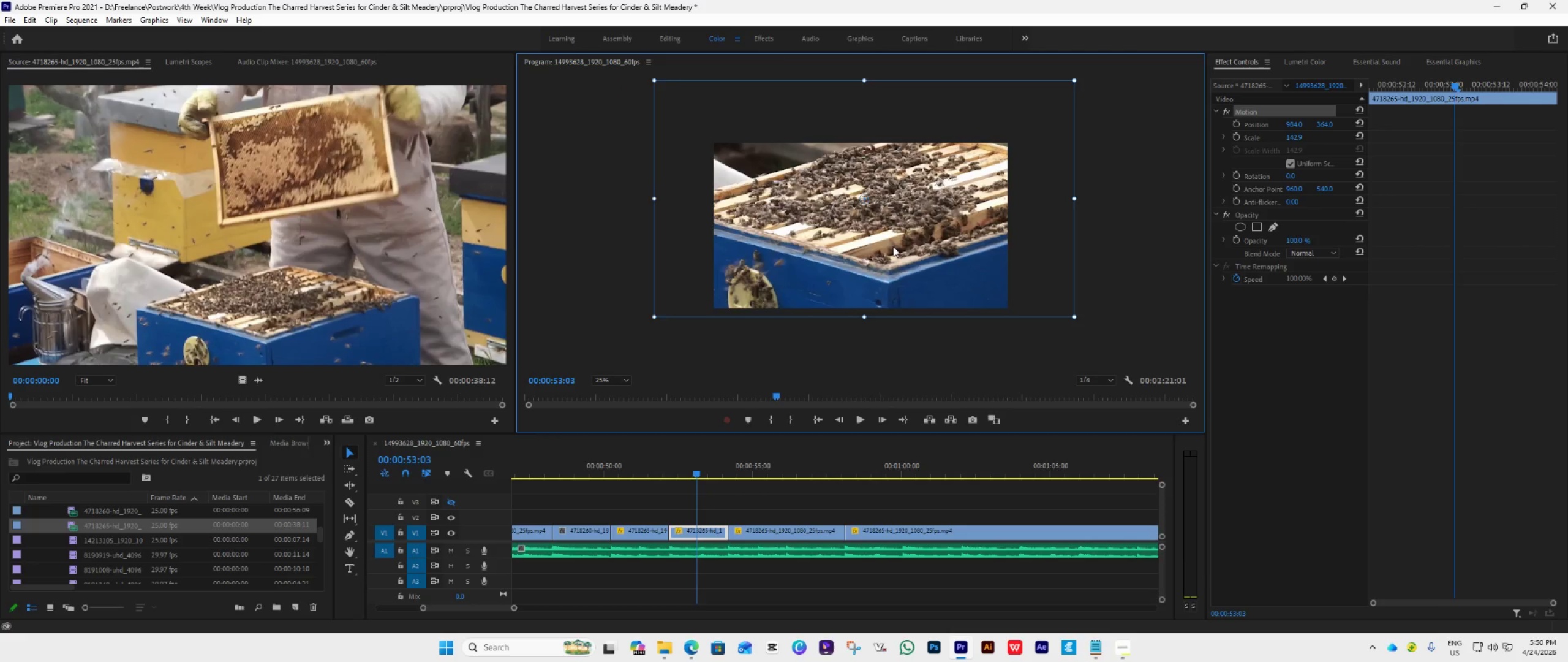 
left_click_drag(start_coordinate=[893, 246], to_coordinate=[891, 271])
 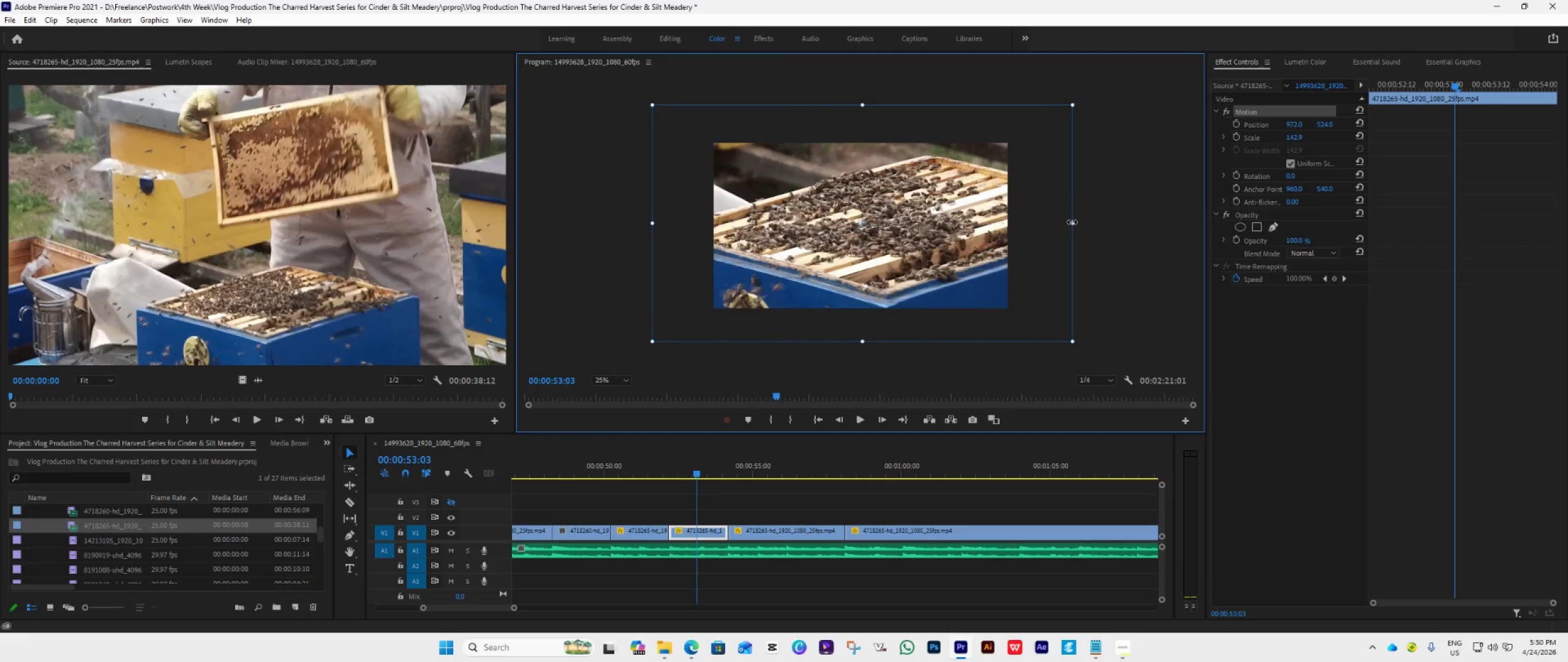 
left_click_drag(start_coordinate=[1072, 223], to_coordinate=[1029, 238])
 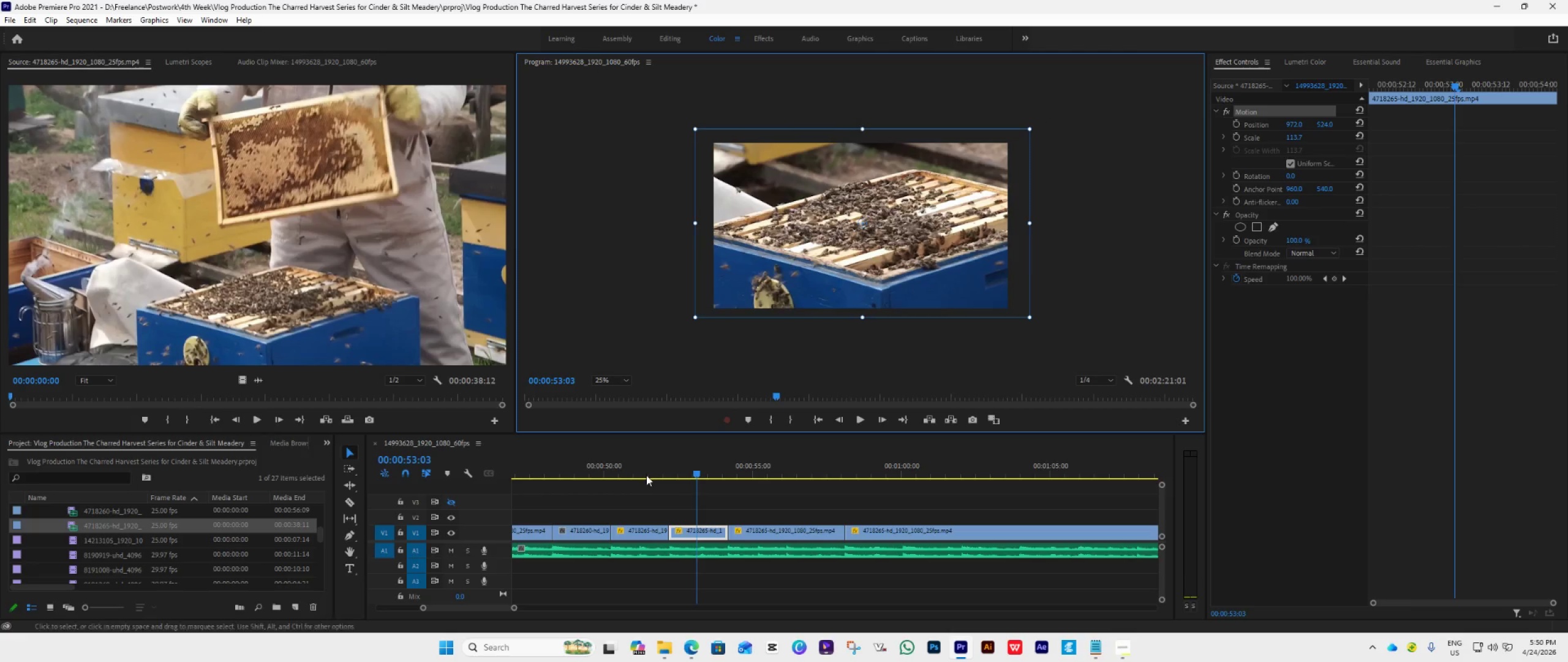 
left_click([635, 468])
 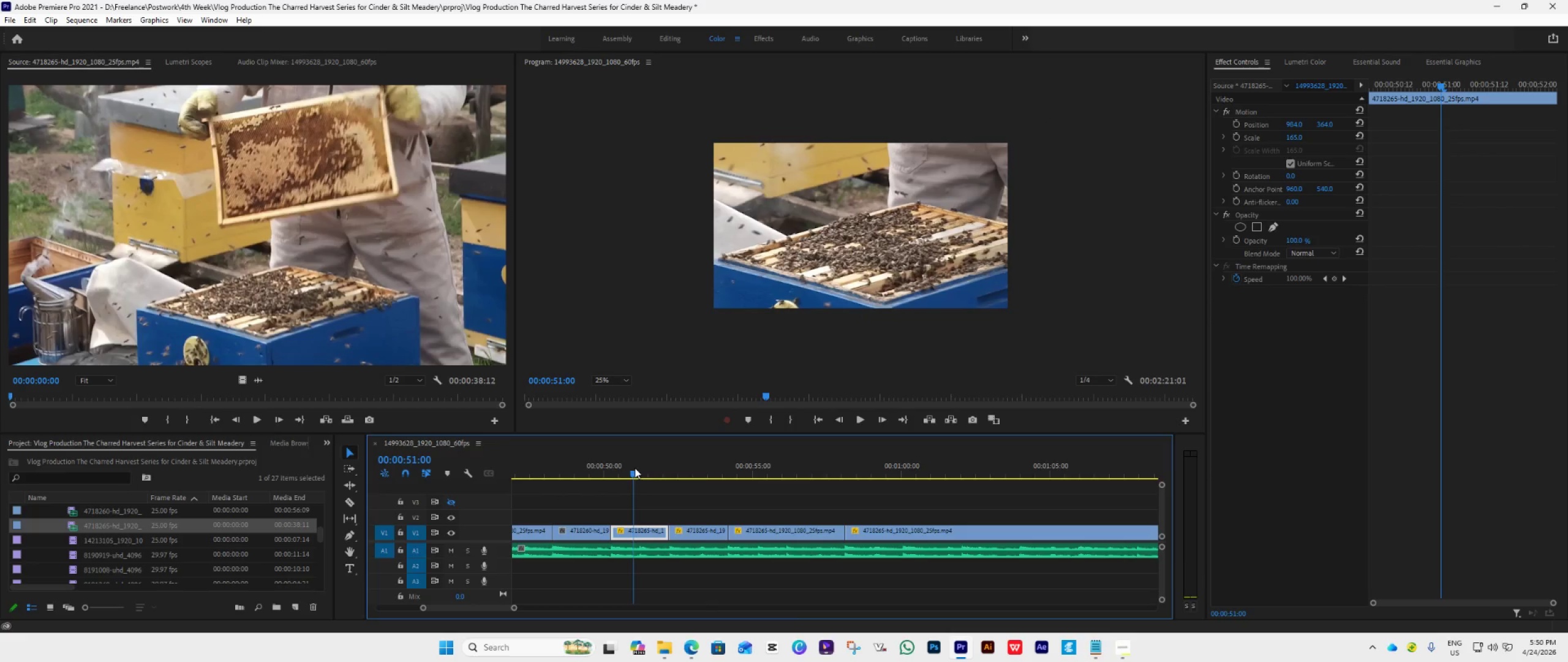 
key(V)
 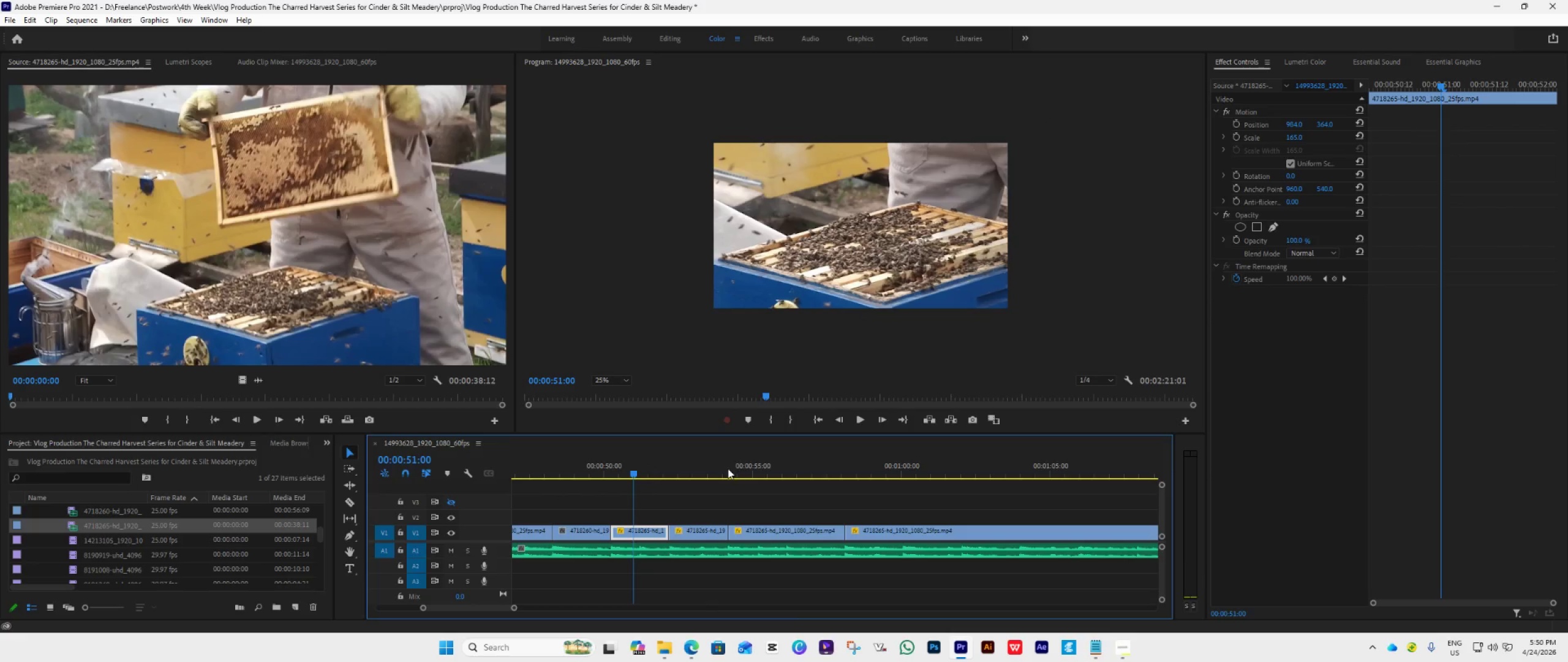 
key(Space)
 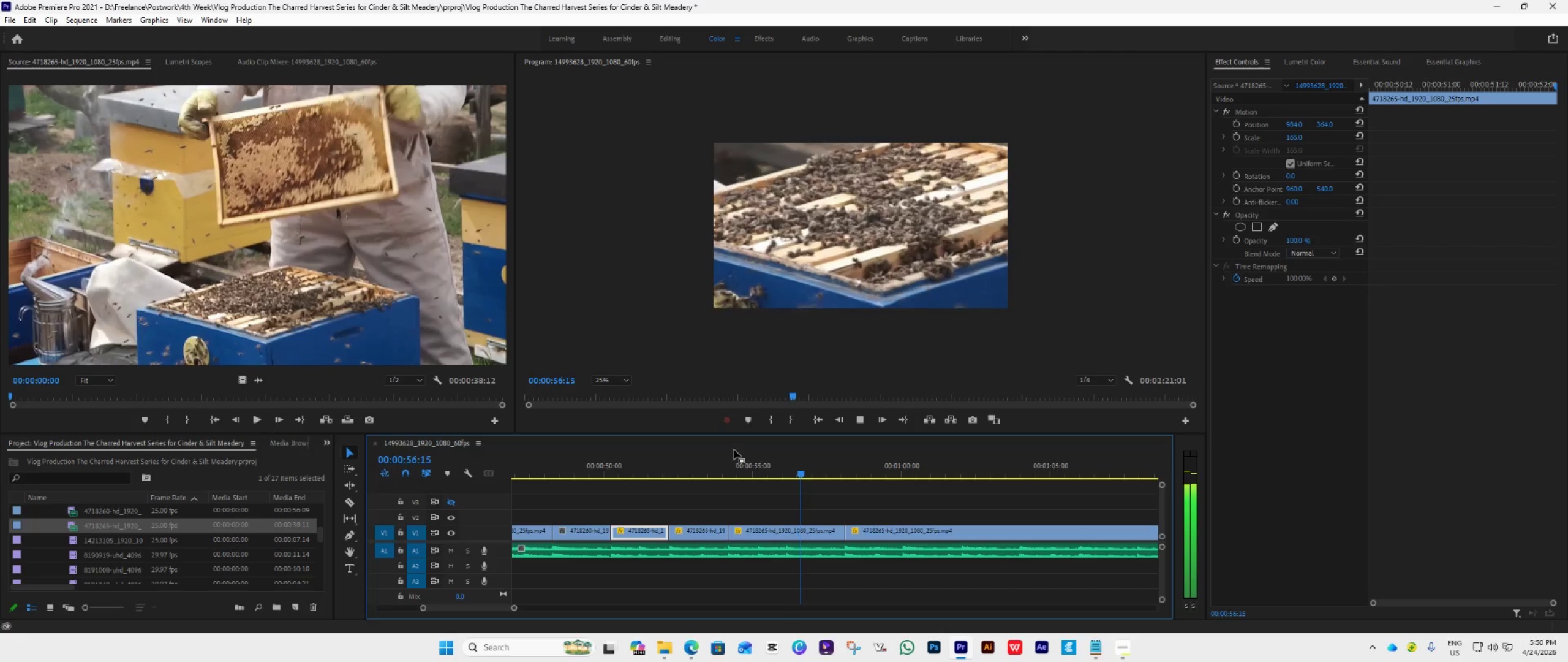 
wait(7.62)
 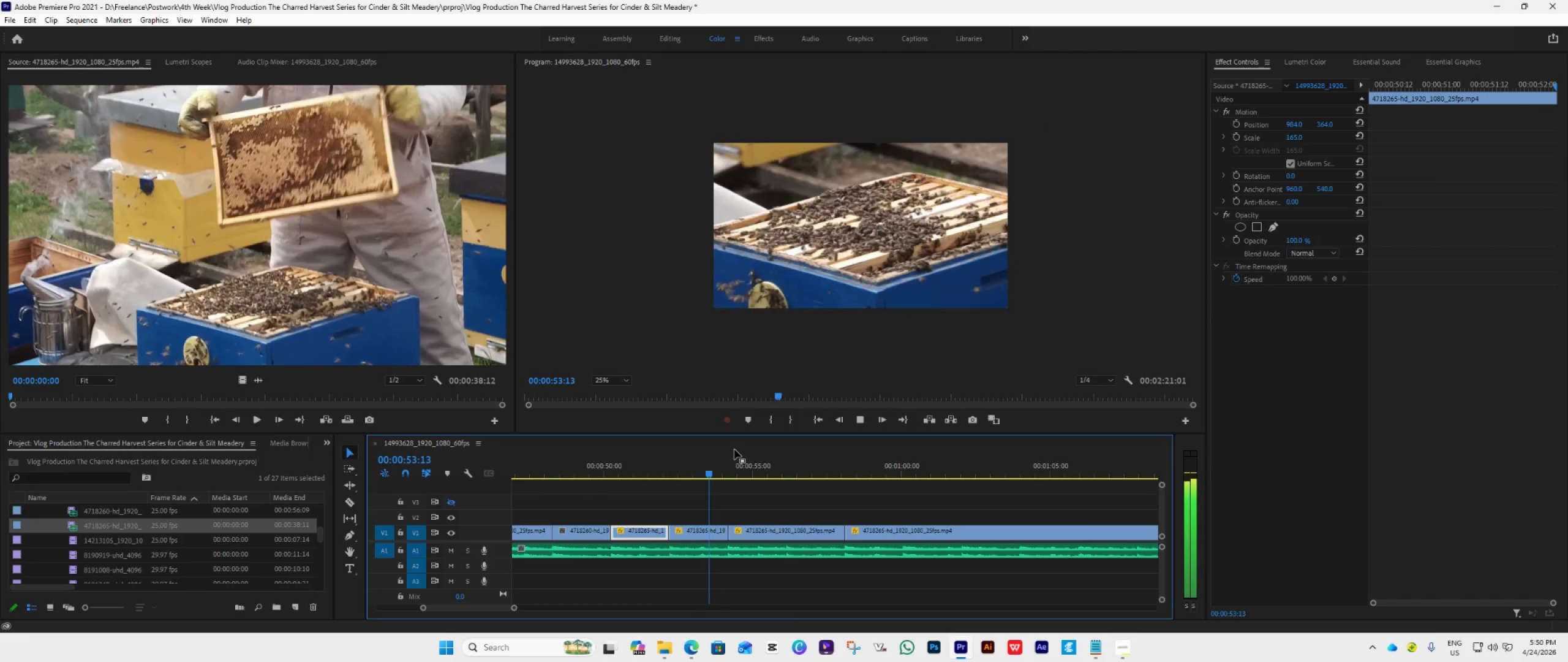 
key(Space)
 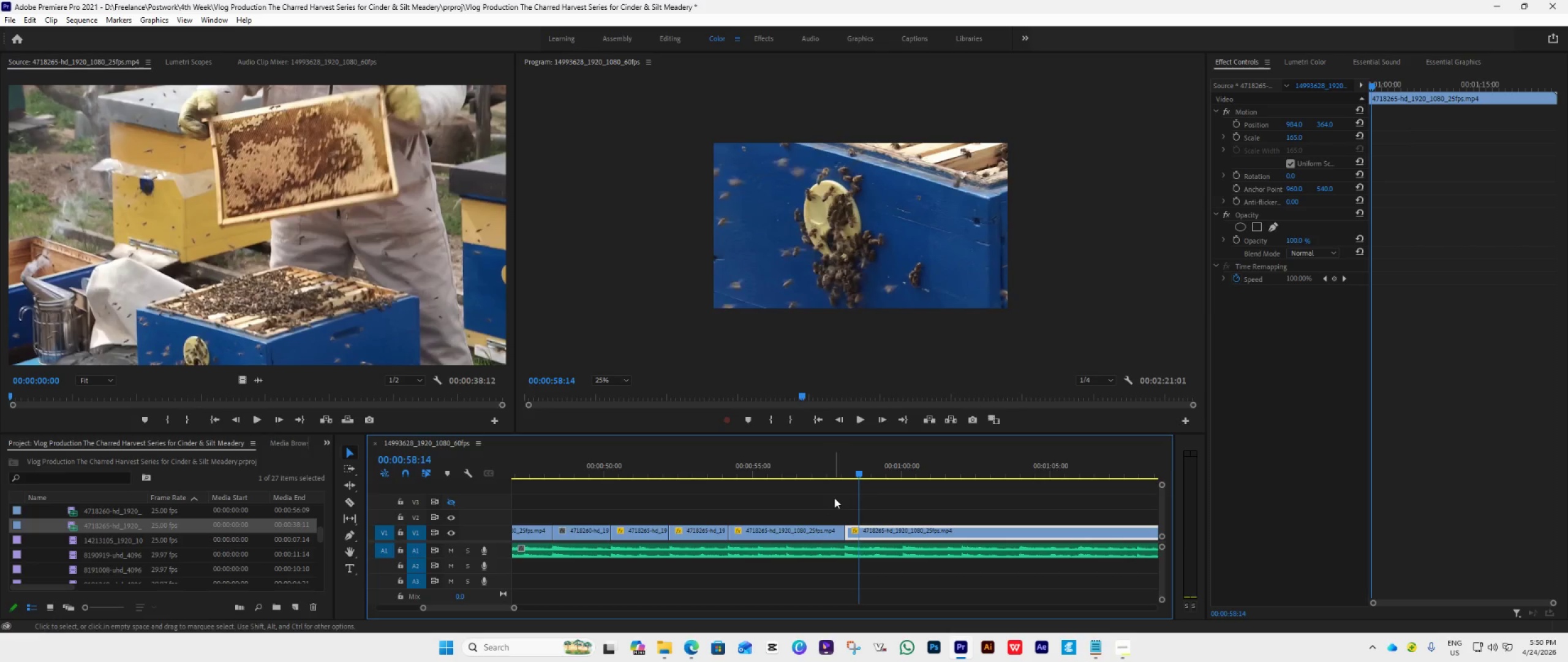 
left_click_drag(start_coordinate=[861, 474], to_coordinate=[654, 508])
 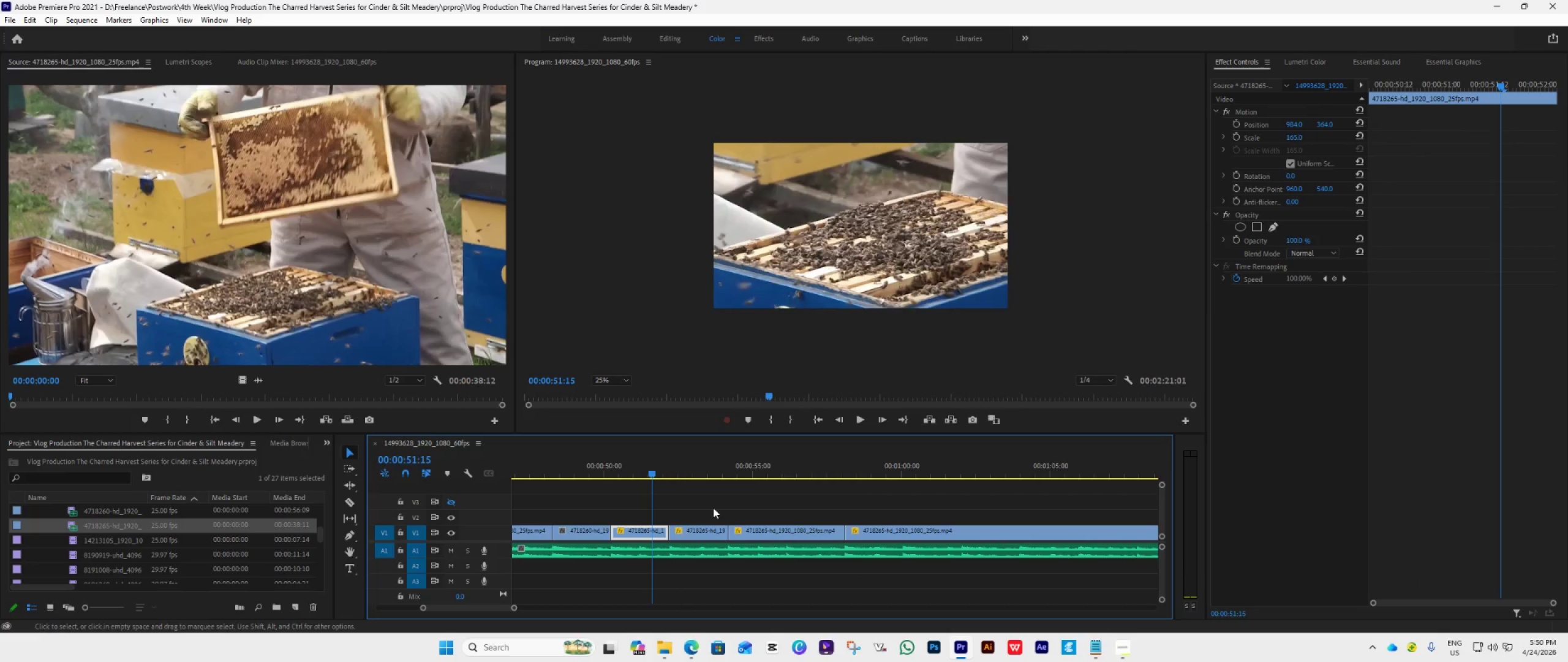 
key(Space)
 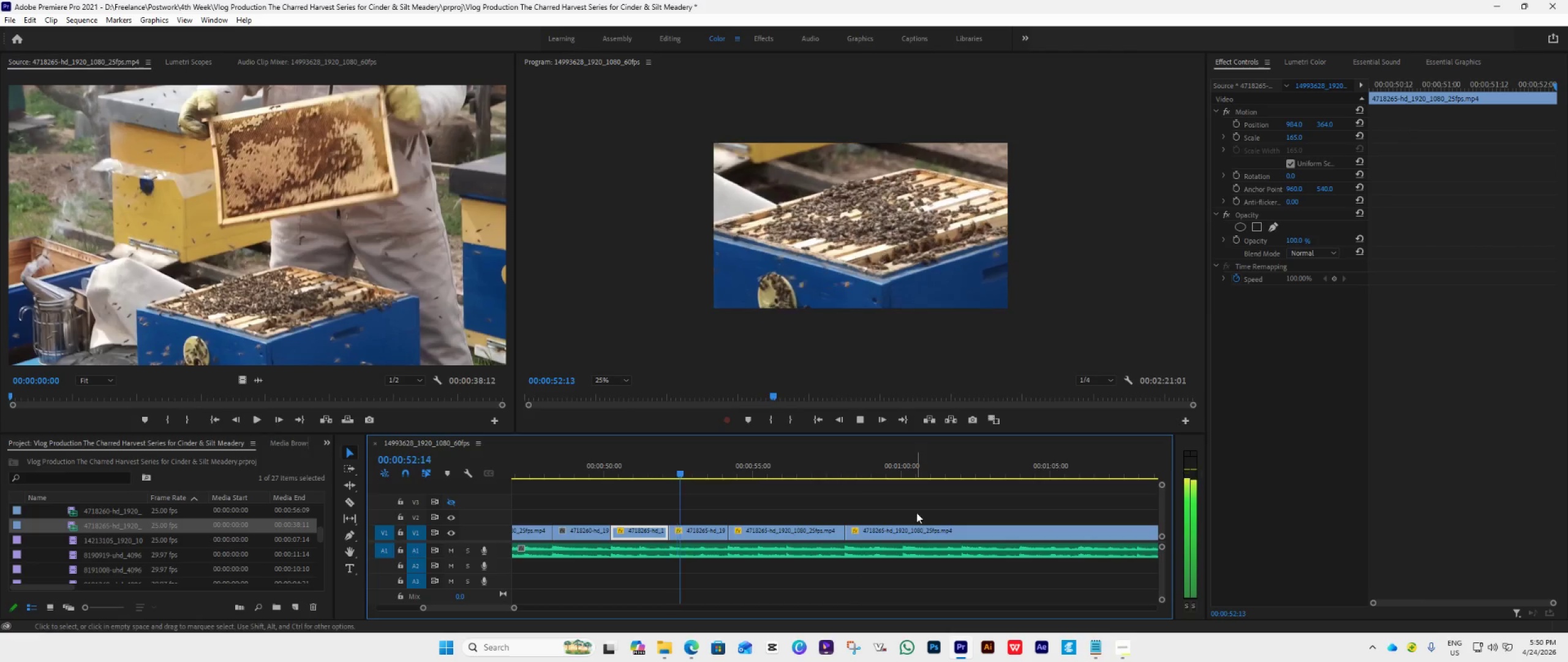 
key(Space)
 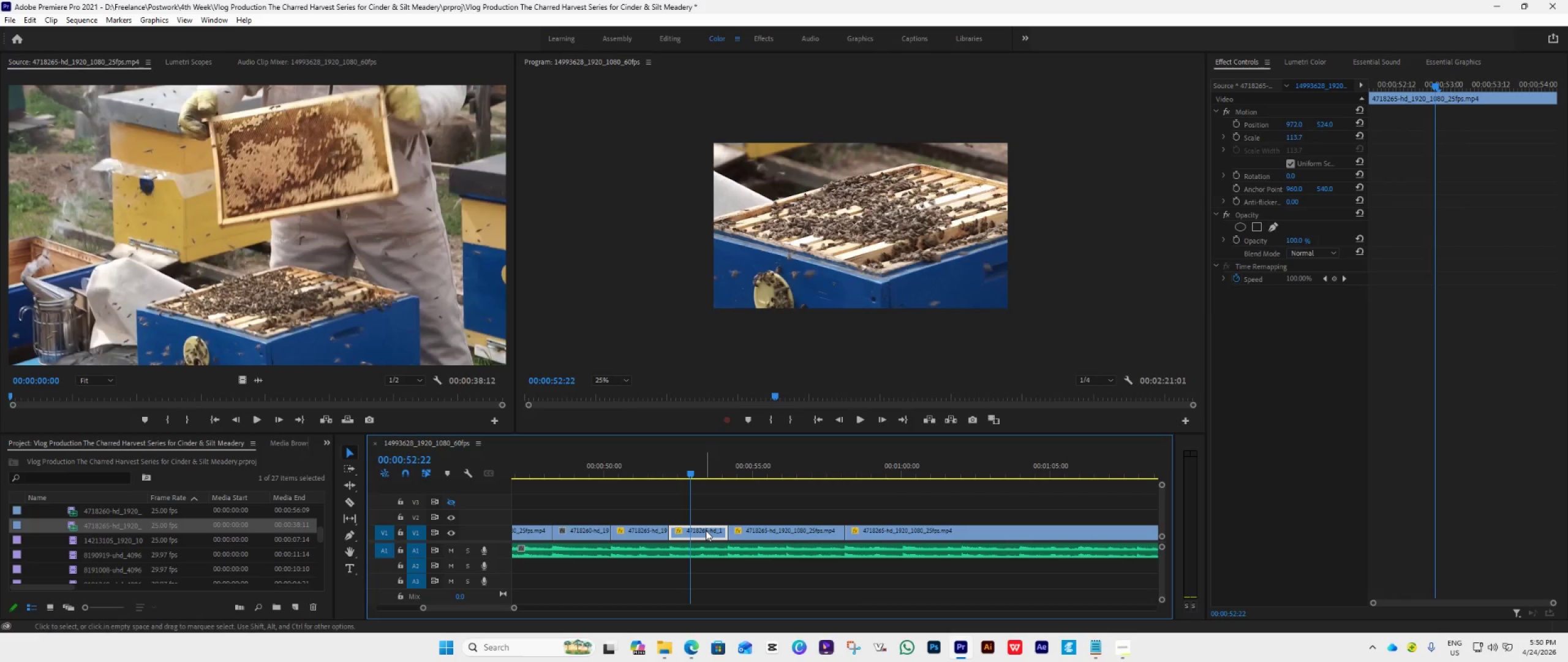 
double_click([706, 530])
 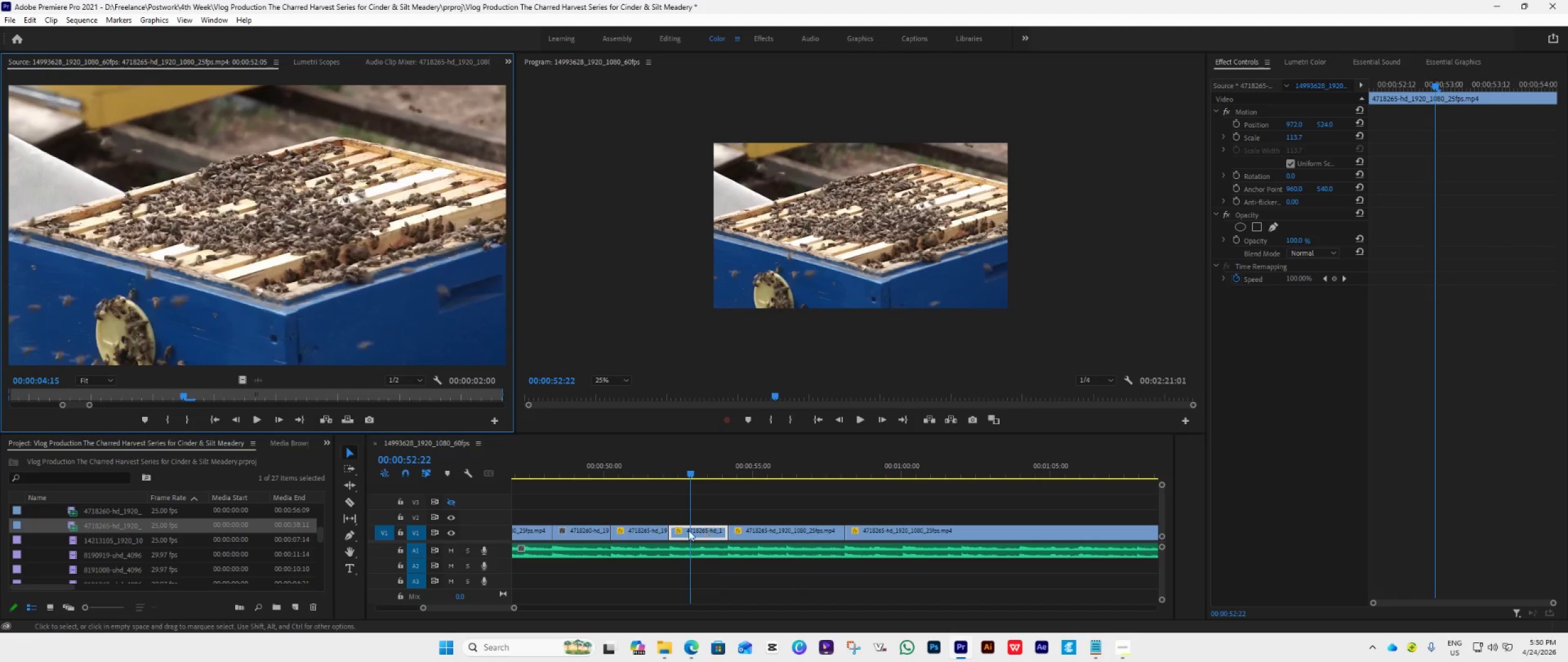 
left_click([632, 468])
 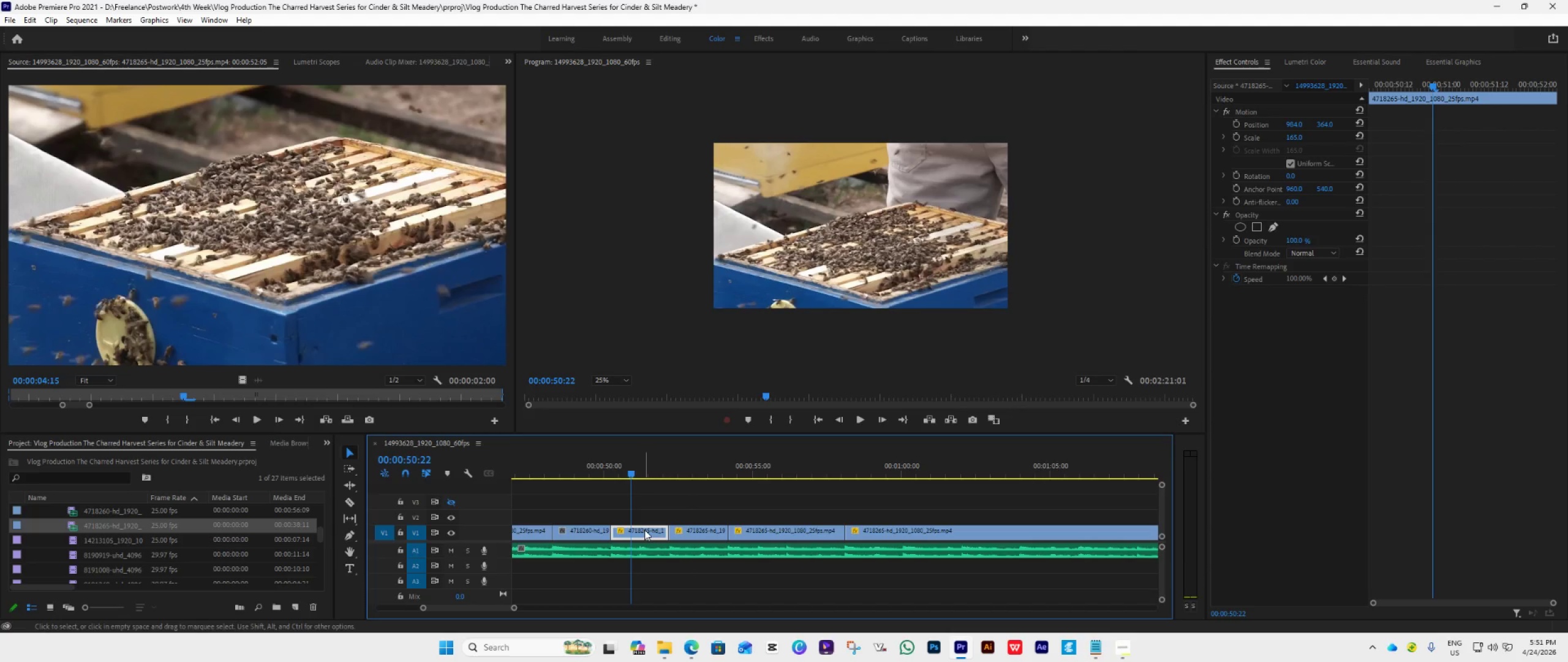 
left_click([644, 530])
 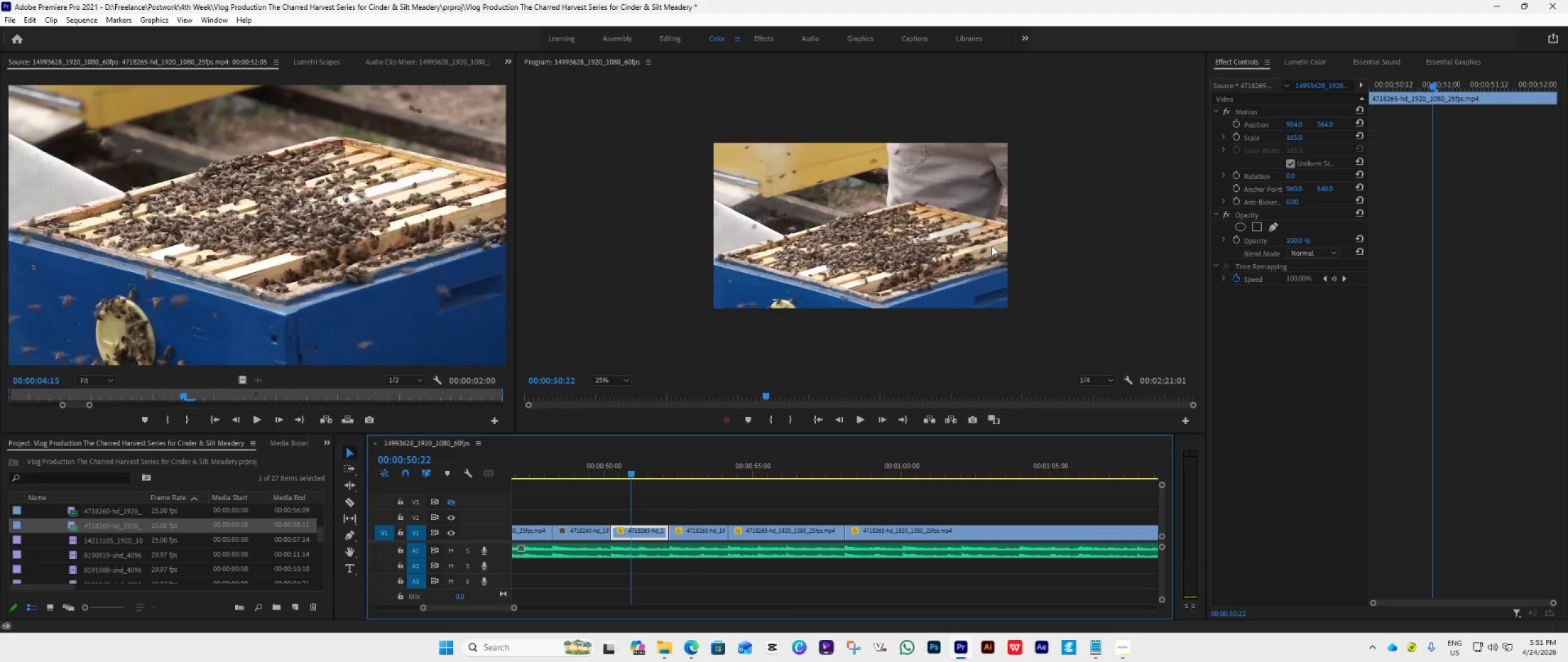 
double_click([992, 246])
 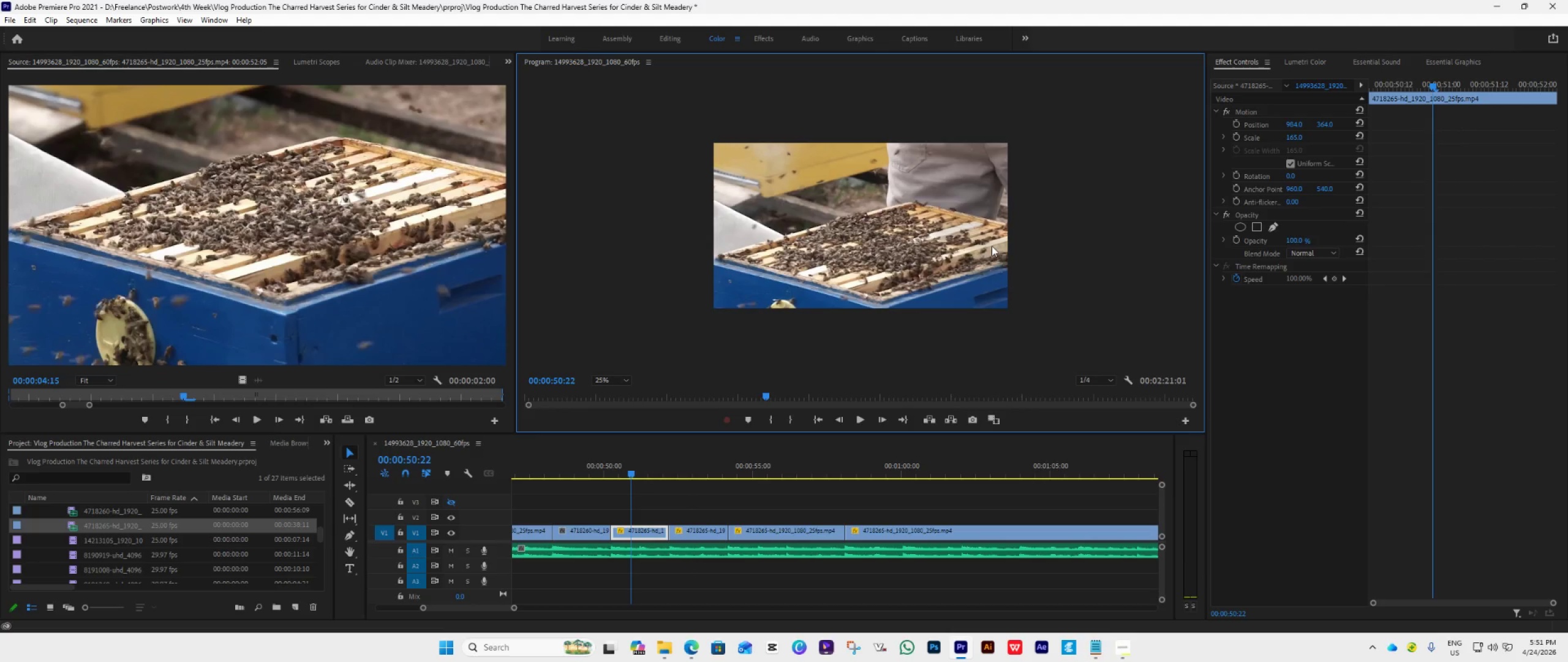 
triple_click([992, 246])
 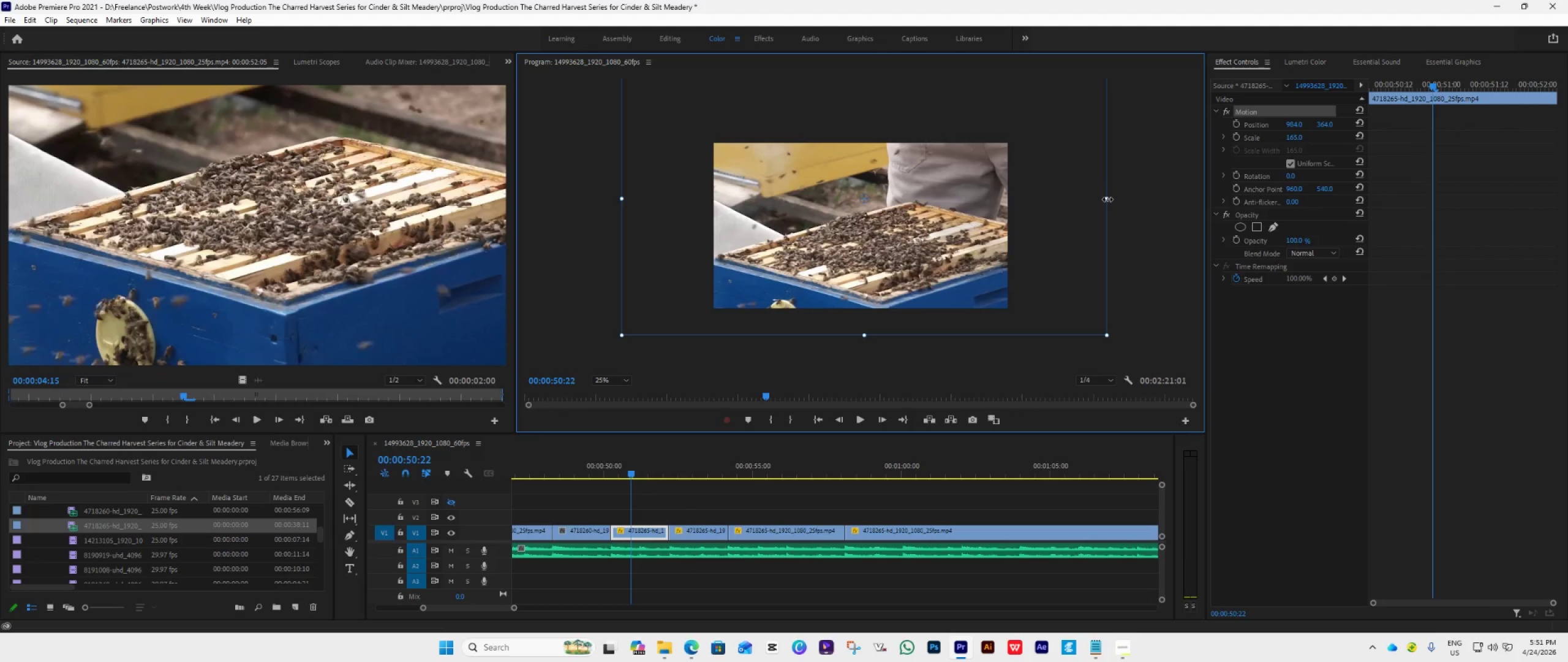 
left_click_drag(start_coordinate=[1107, 198], to_coordinate=[1064, 228])
 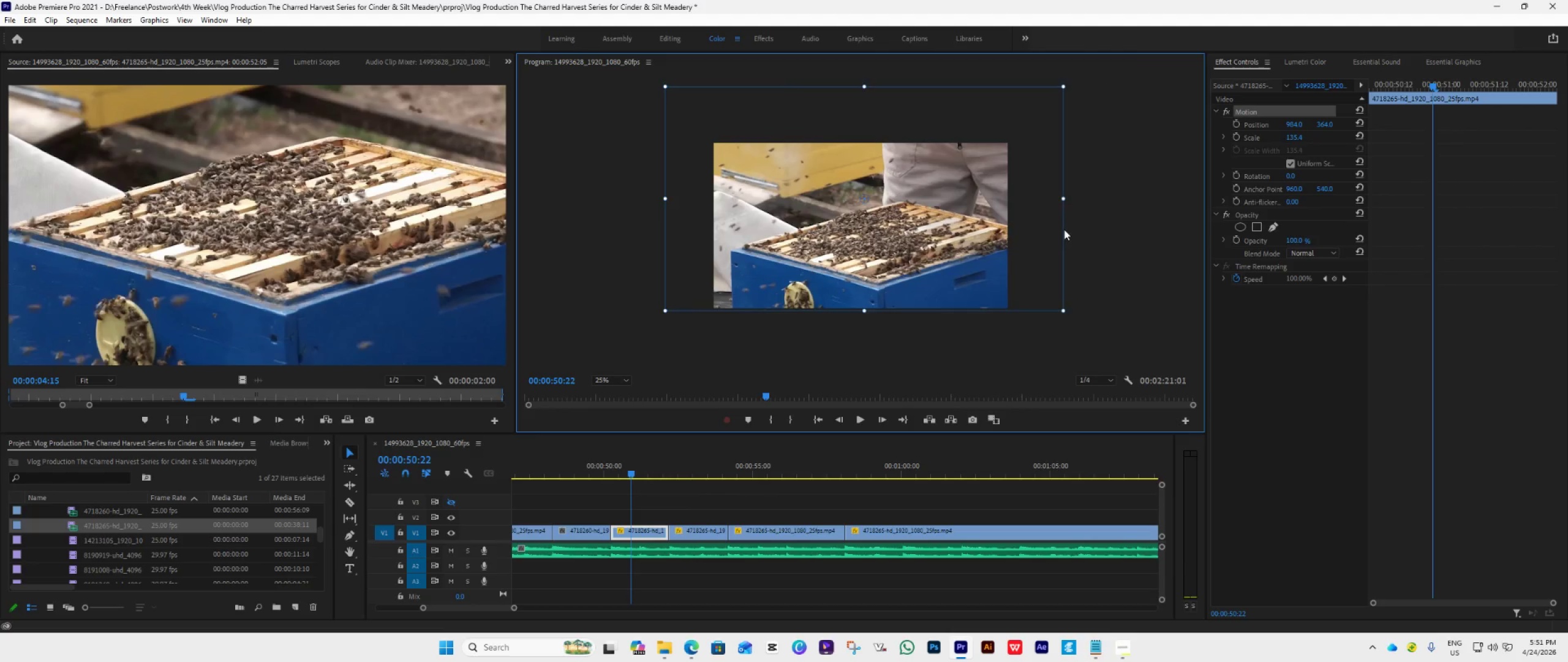 
key(Space)
 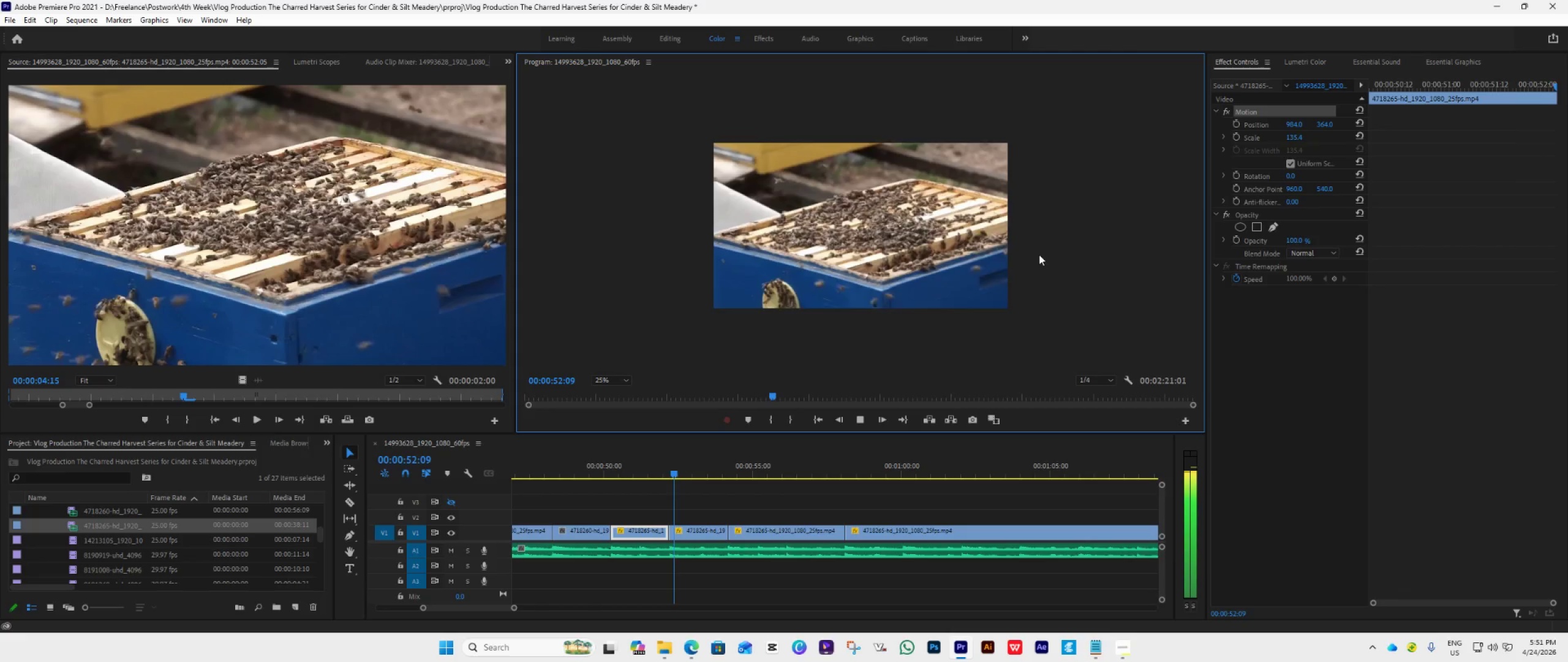 
key(Space)
 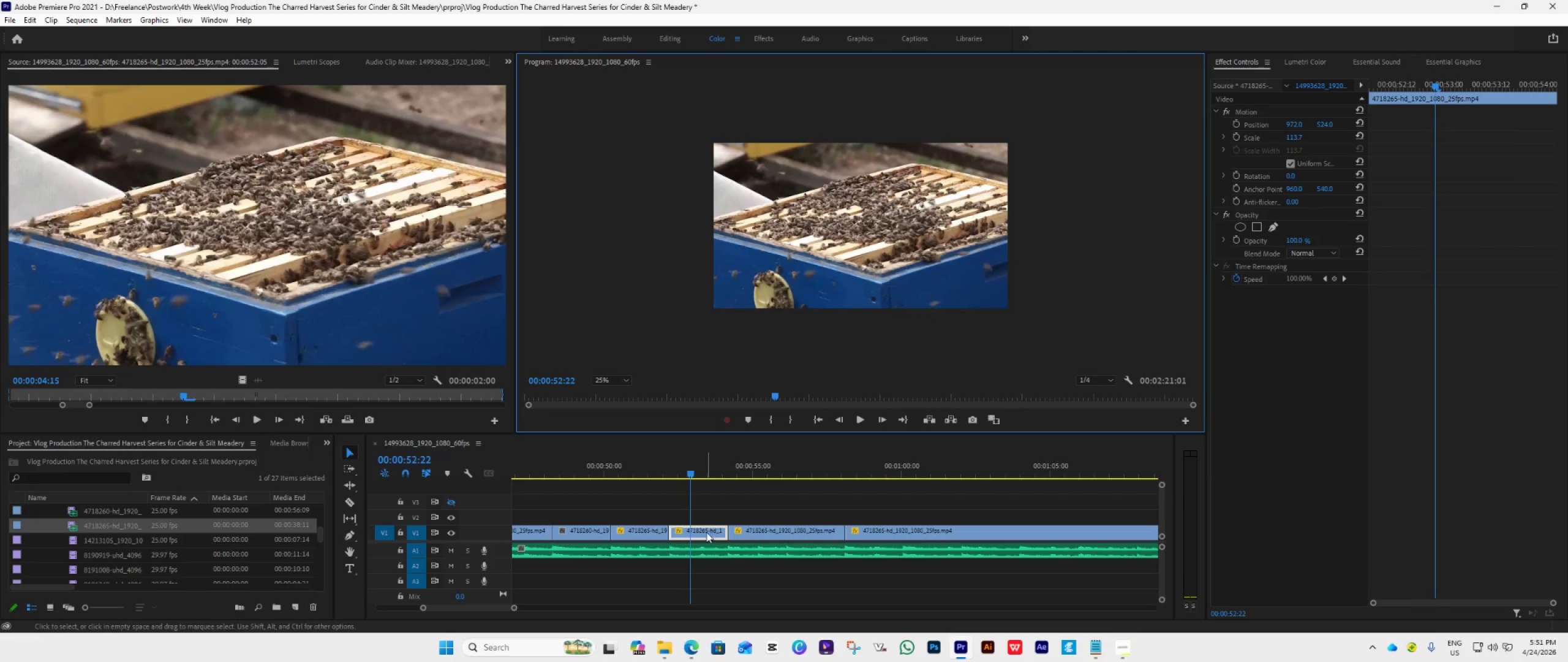 
double_click([706, 531])
 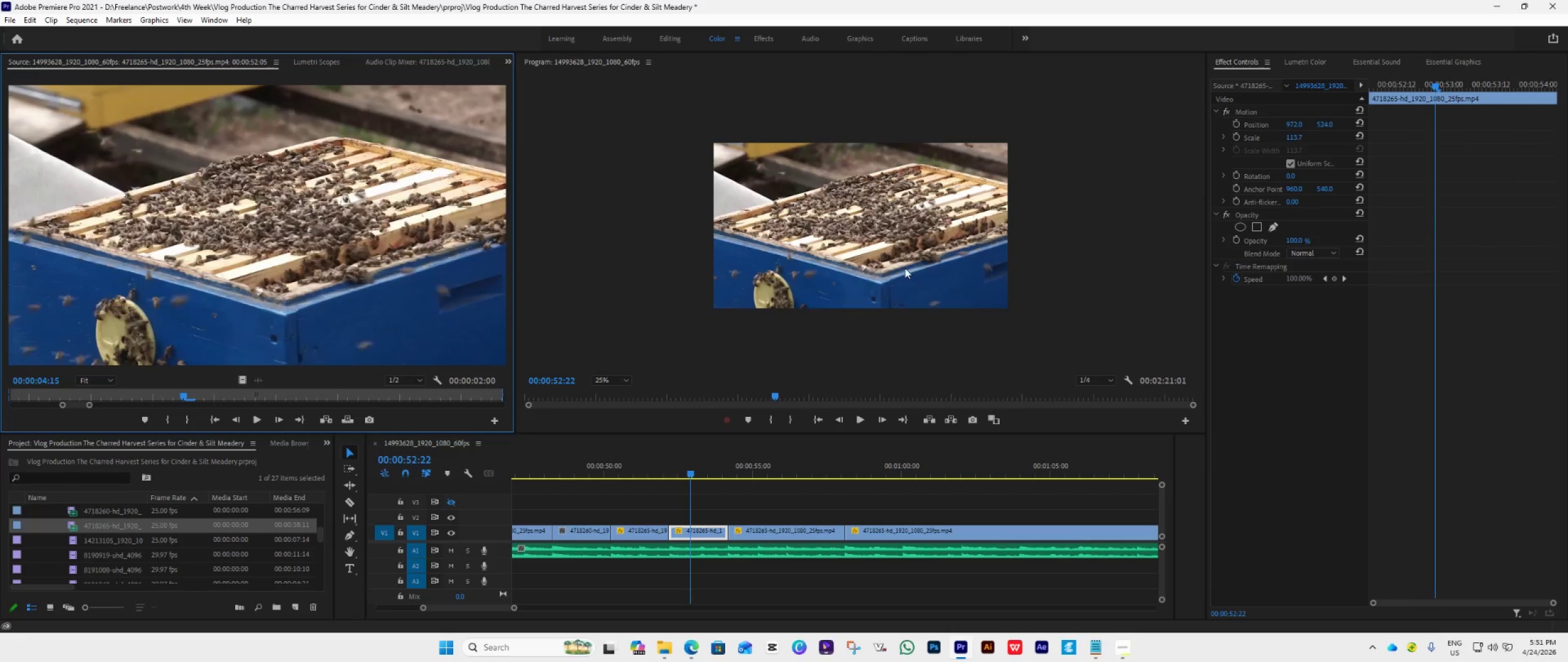 
double_click([905, 268])
 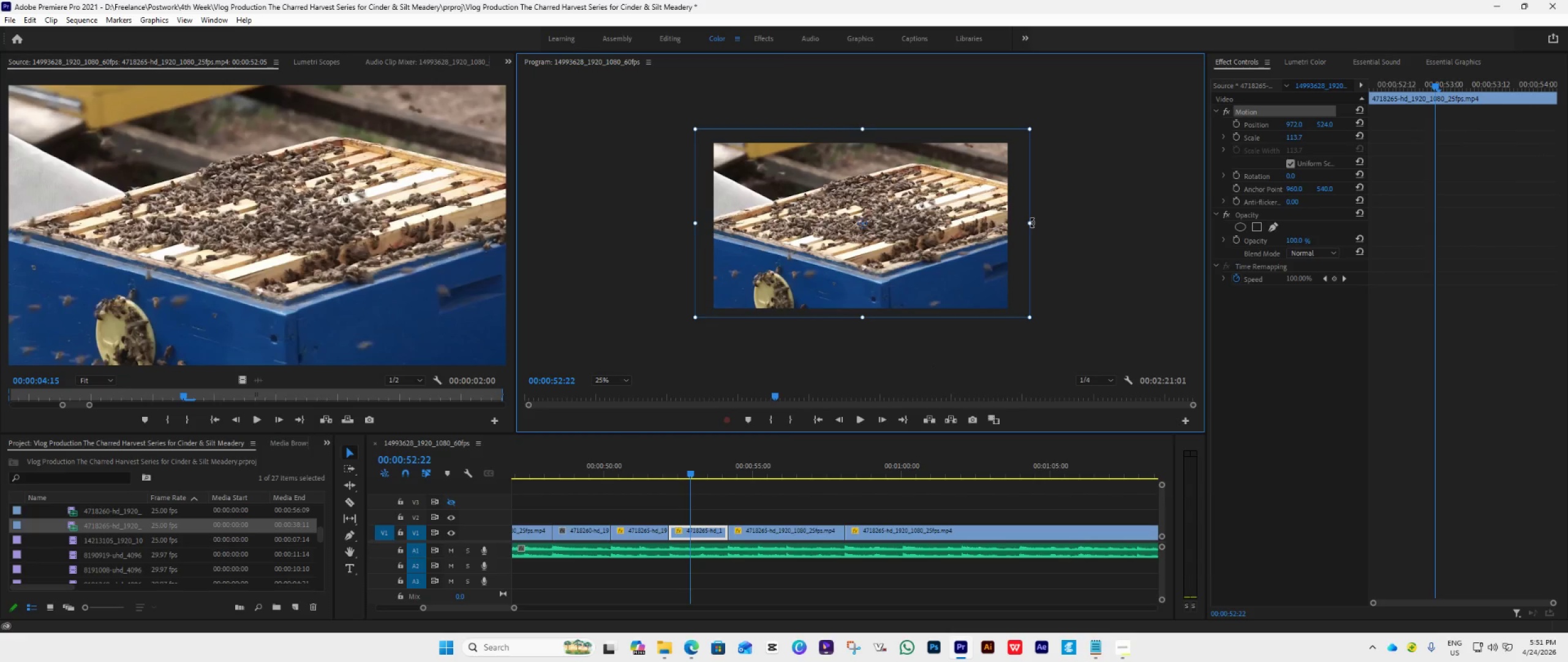 
left_click_drag(start_coordinate=[1030, 223], to_coordinate=[1210, 305])
 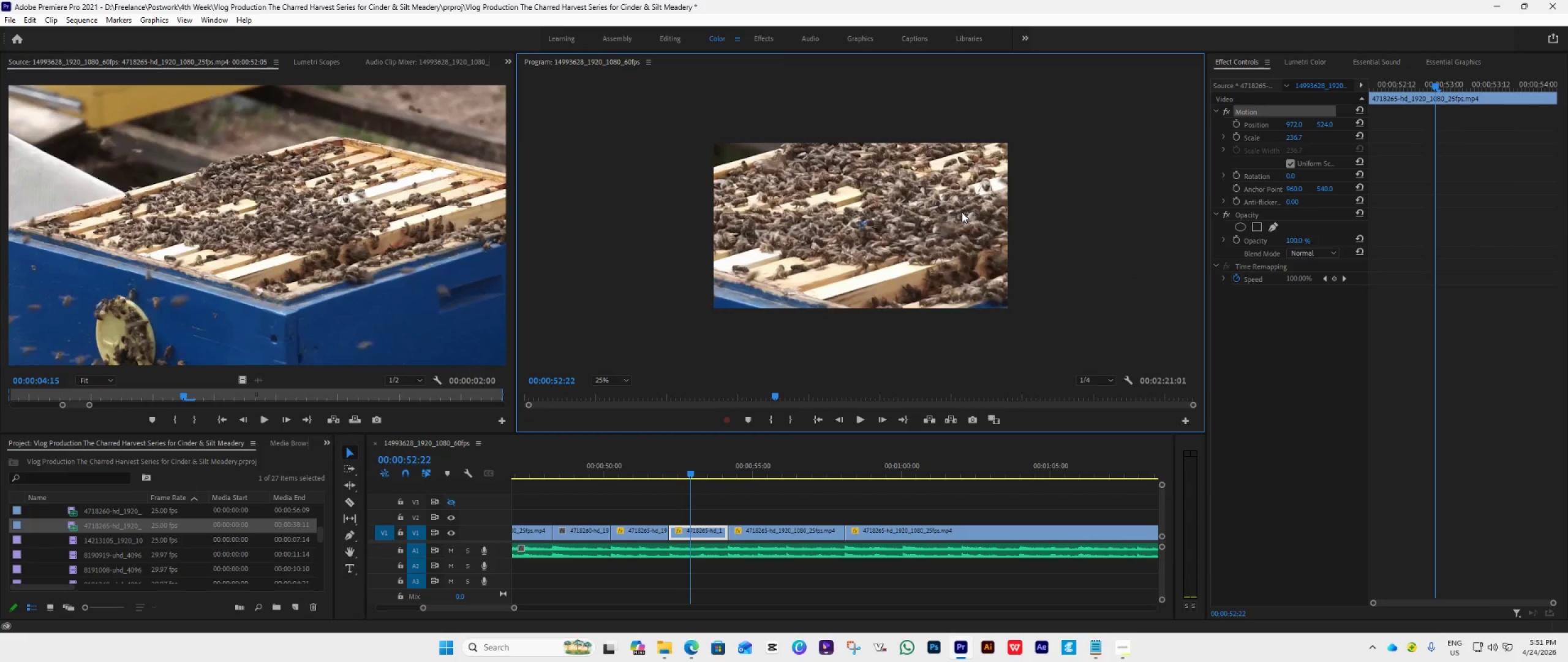 
left_click_drag(start_coordinate=[959, 211], to_coordinate=[927, 215])
 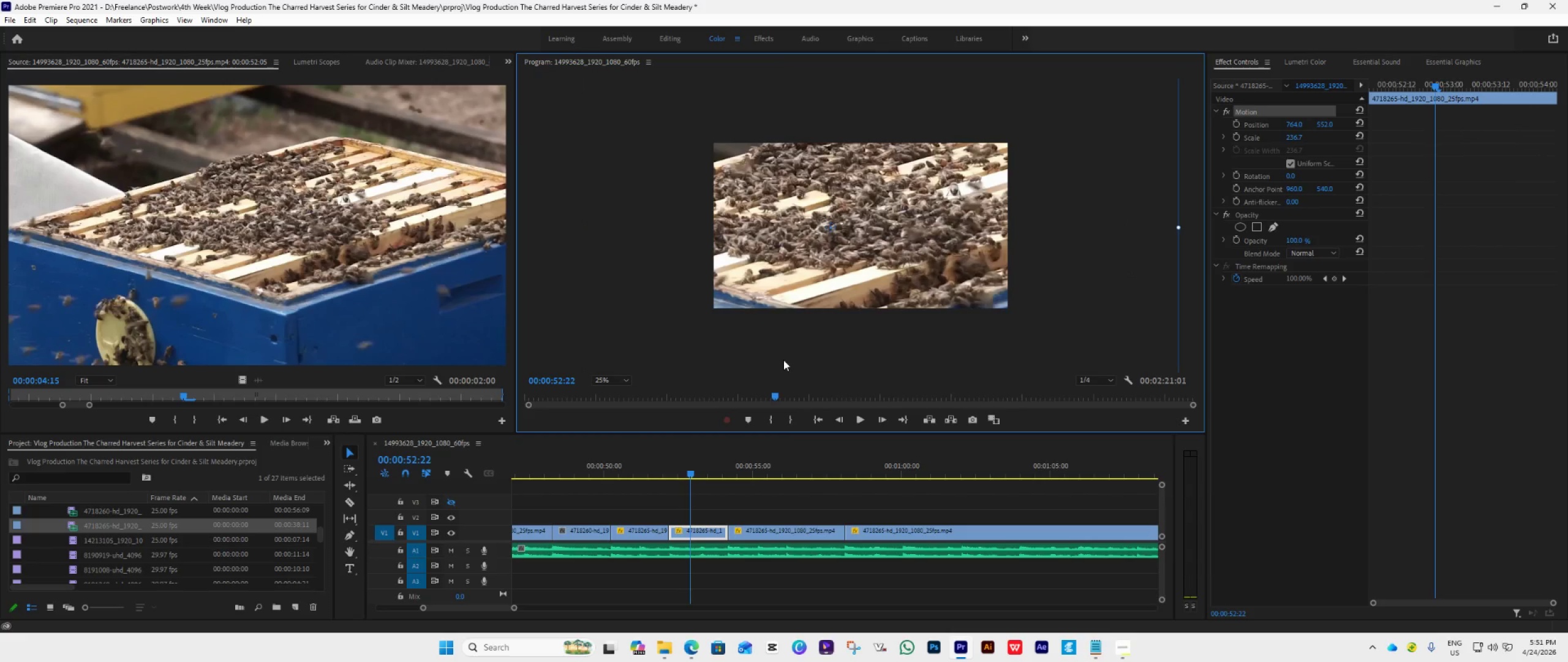 
key(Space)
 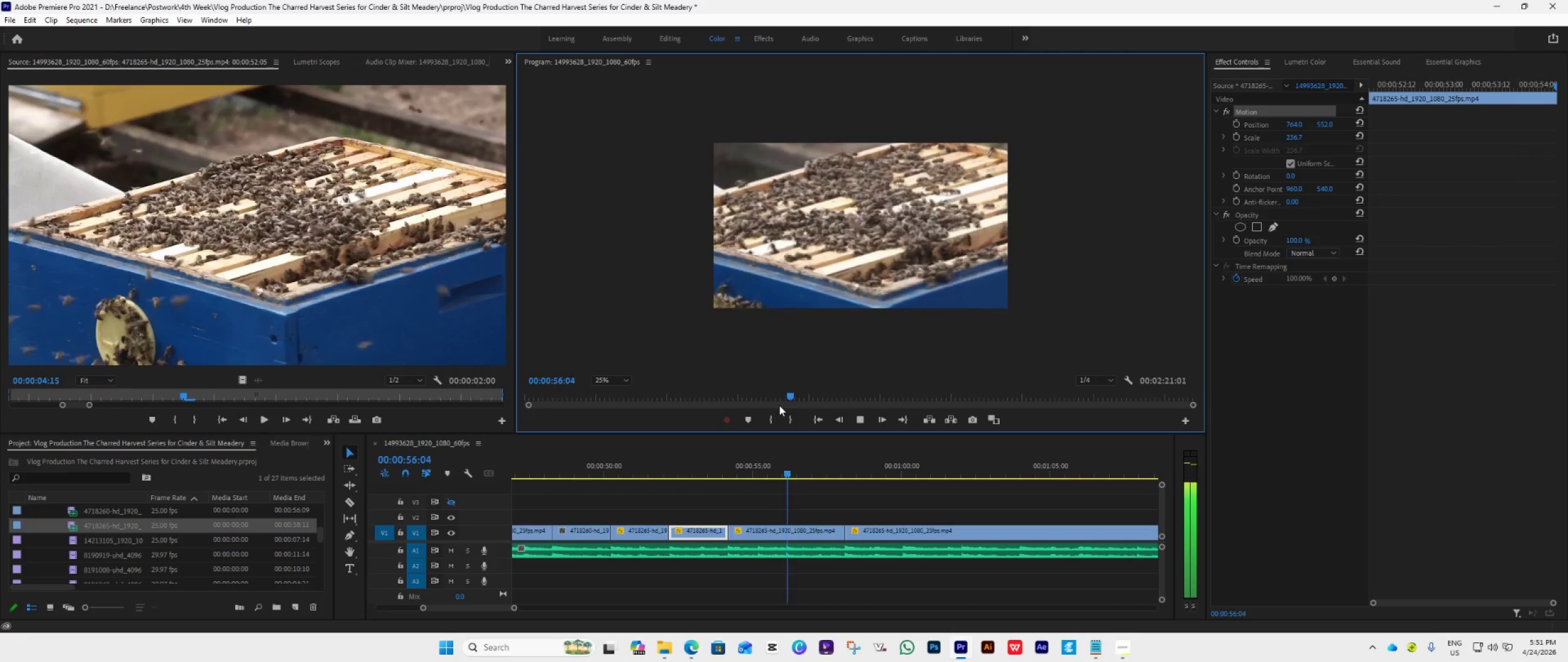 
key(Space)
 